 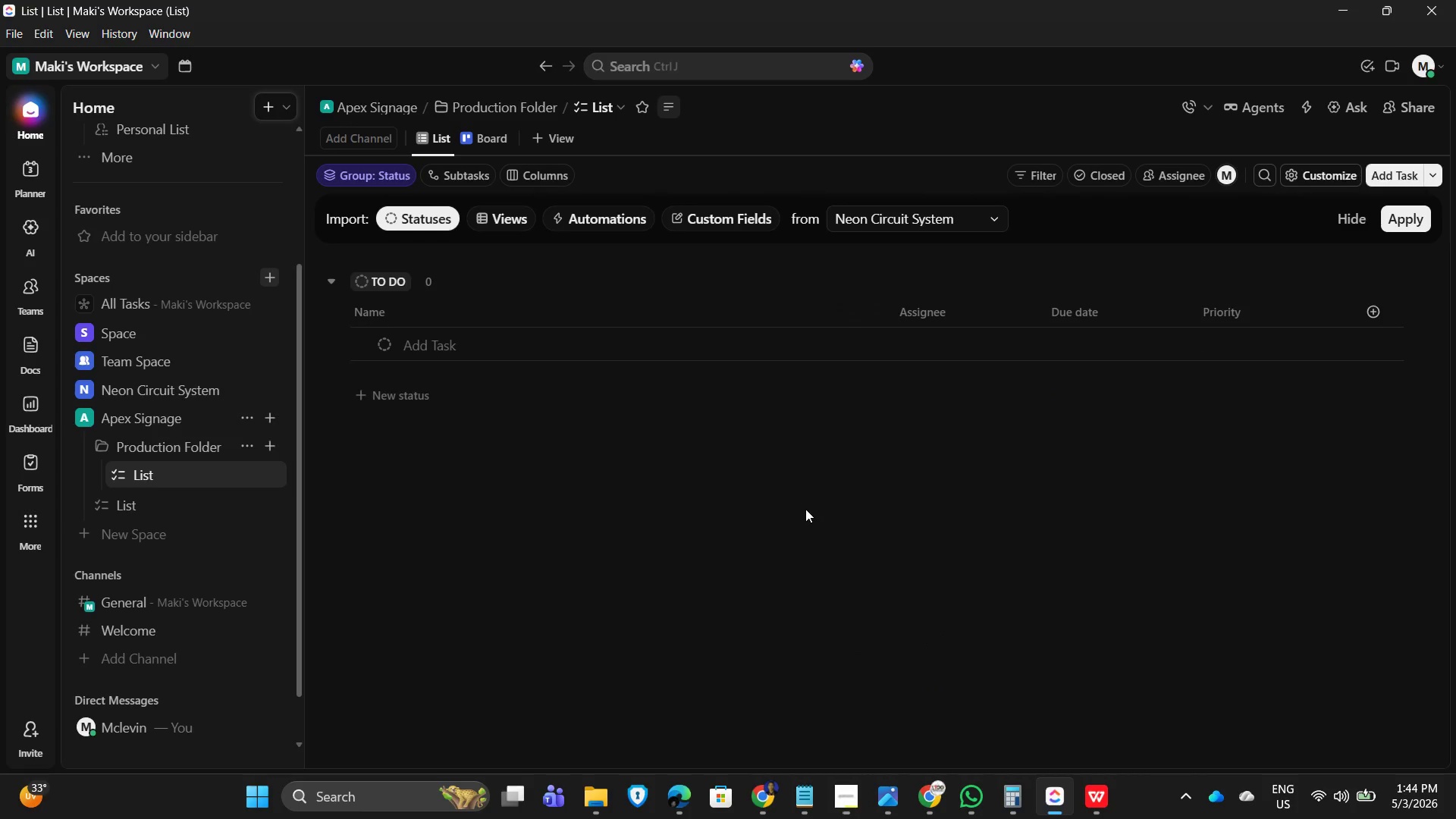 
left_click([558, 502])
 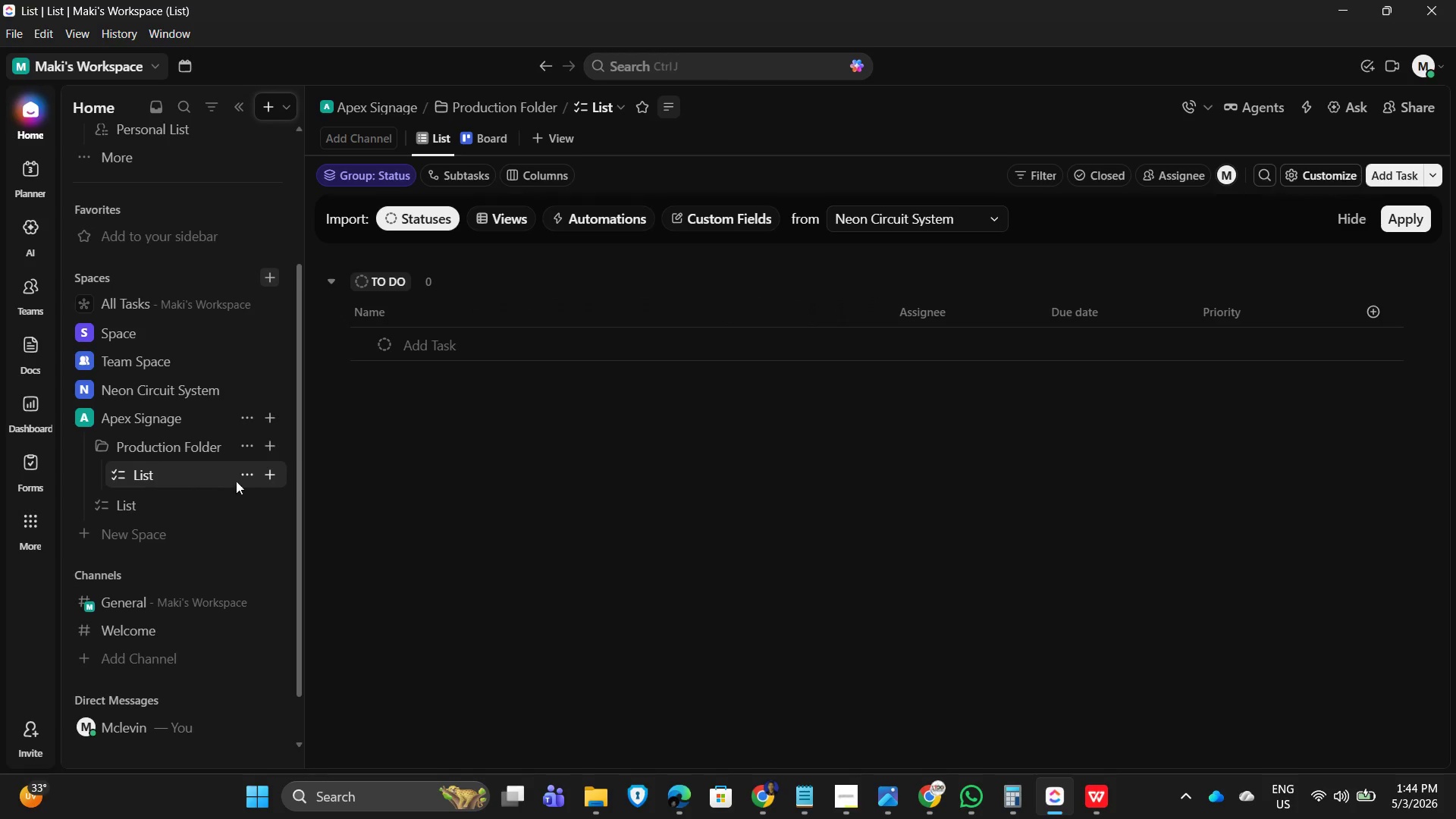 
left_click([250, 473])
 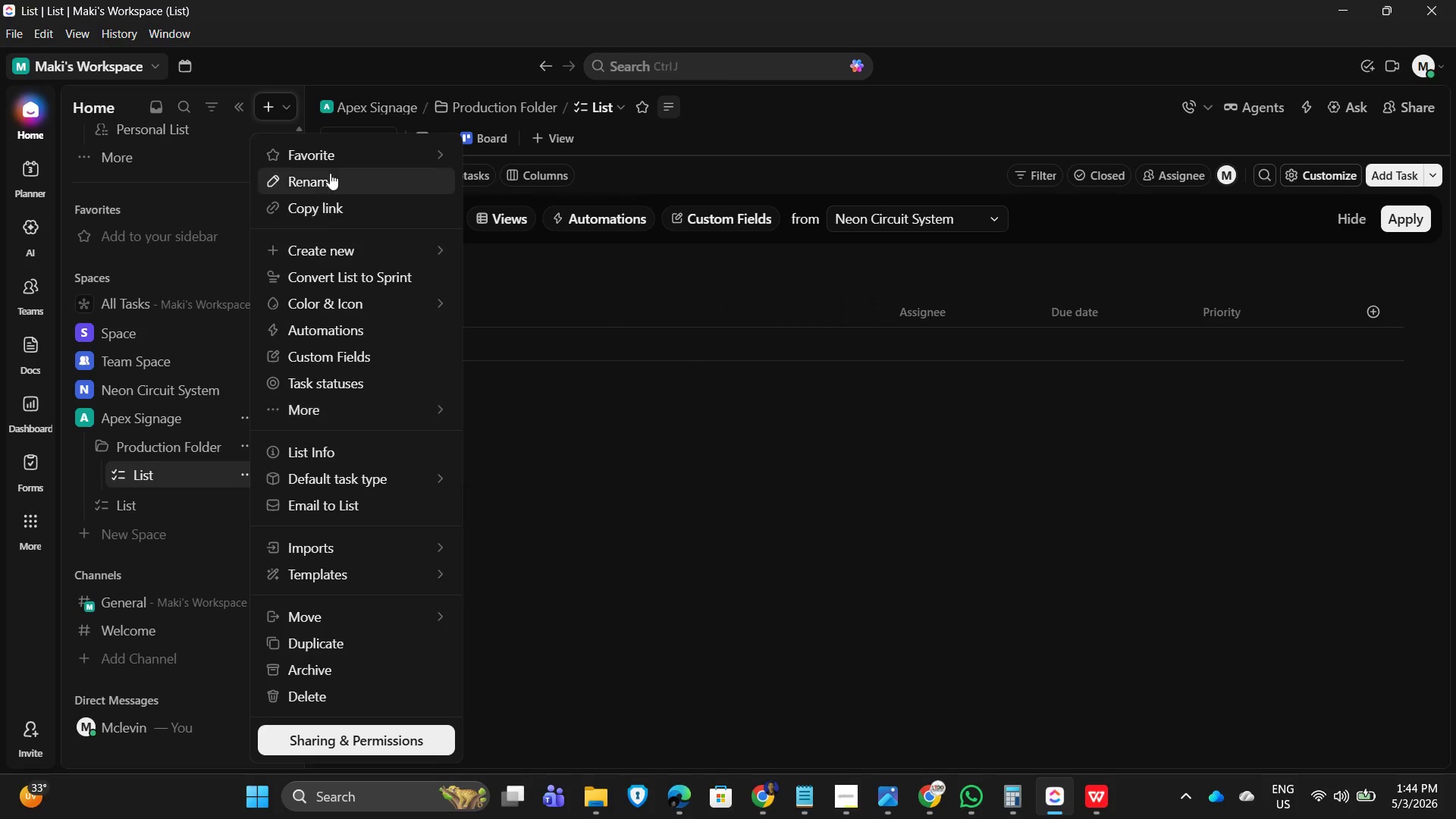 
left_click([328, 186])
 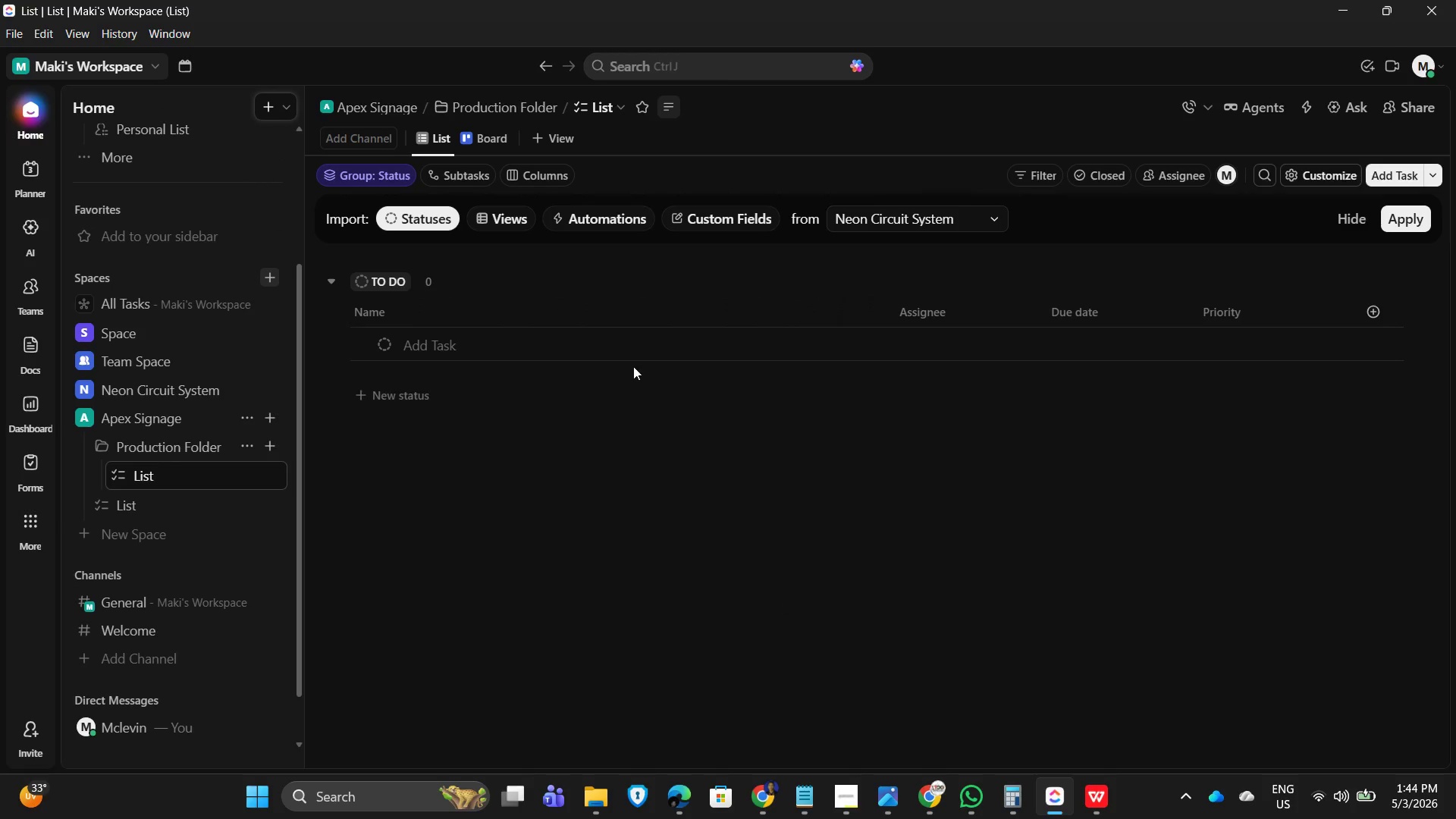 
wait(5.52)
 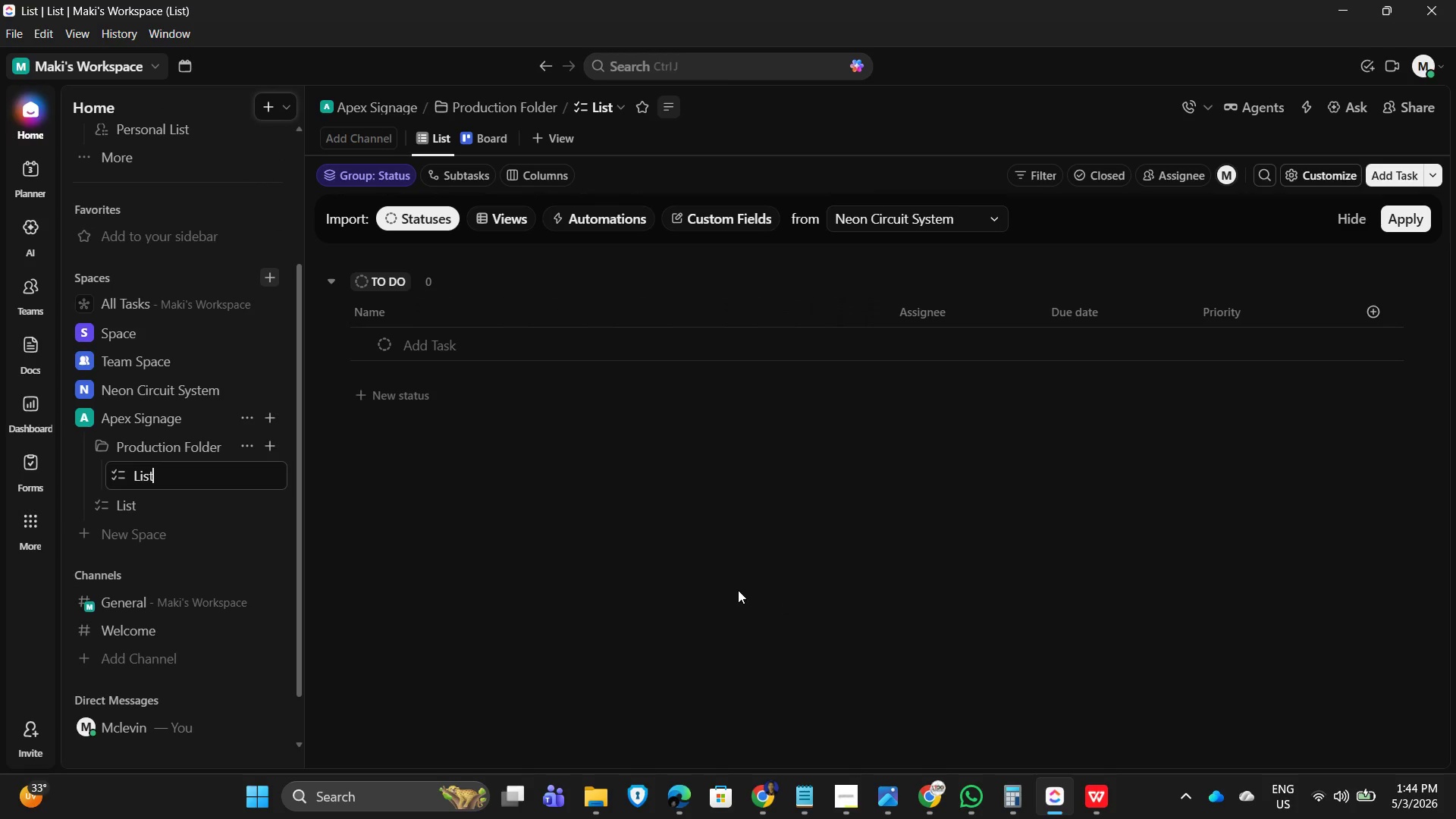 
key(Backspace)
key(Backspace)
key(Backspace)
key(Backspace)
key(Backspace)
type(Production Pipeline)
 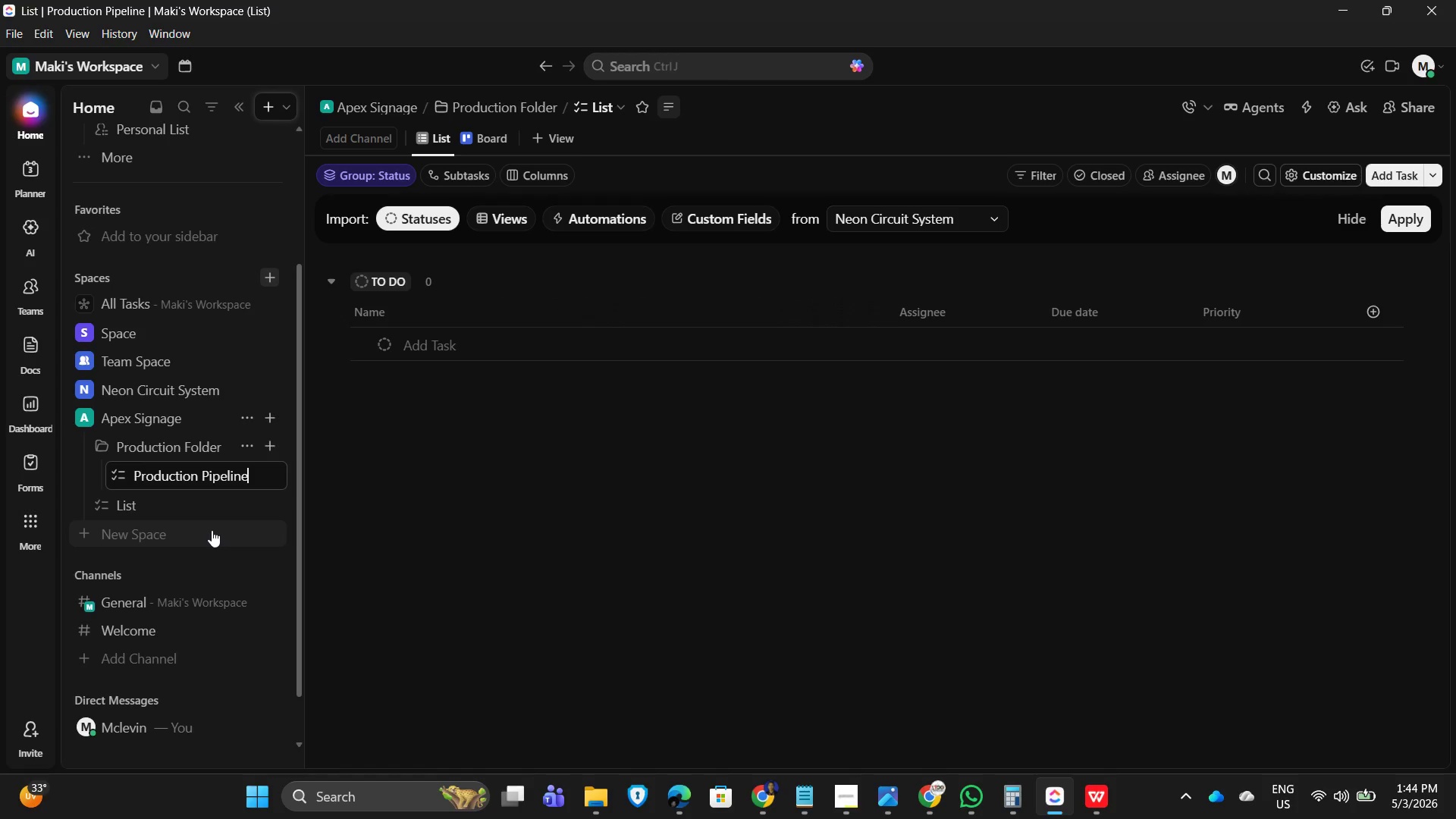 
 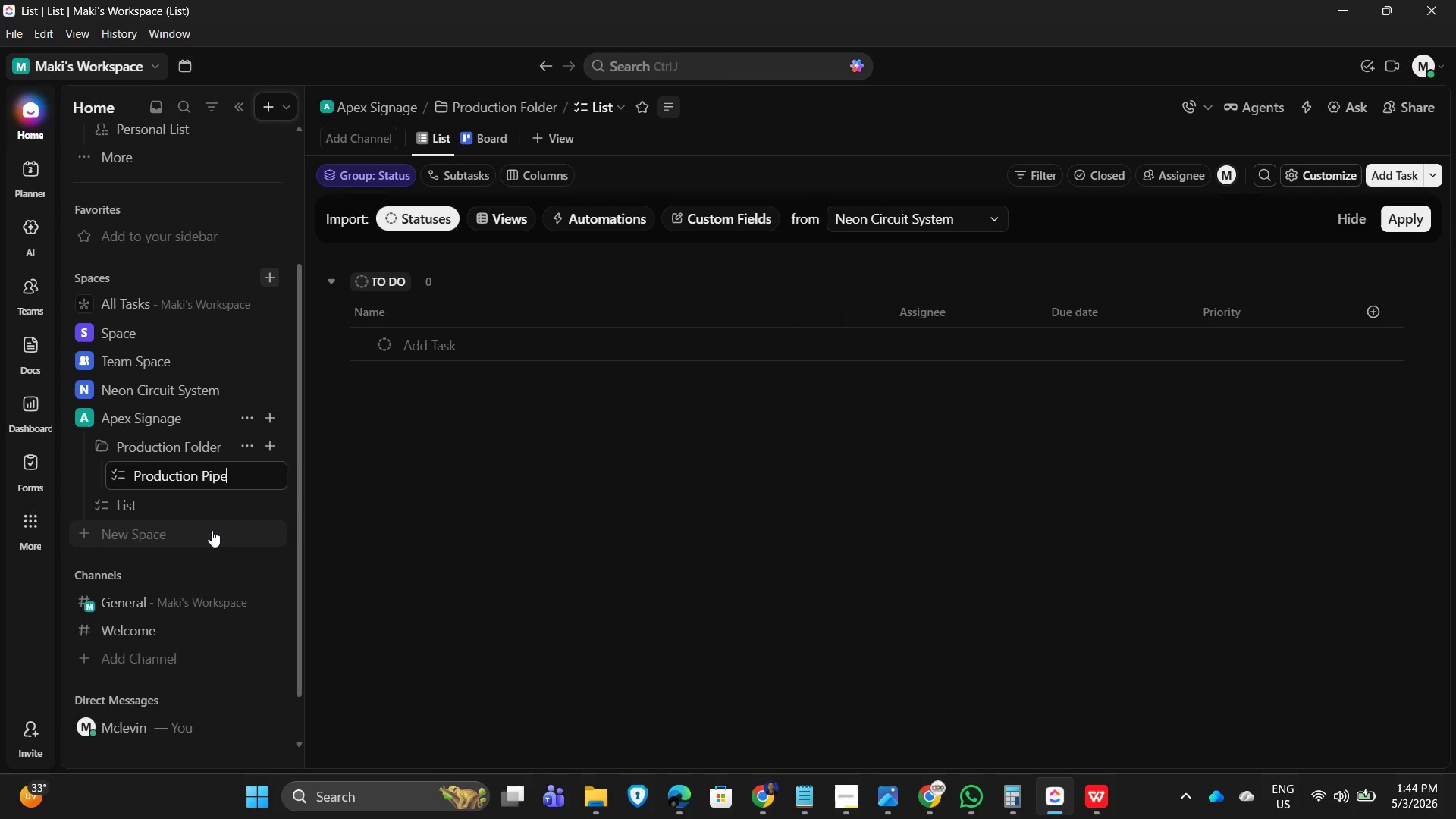 
key(Enter)
 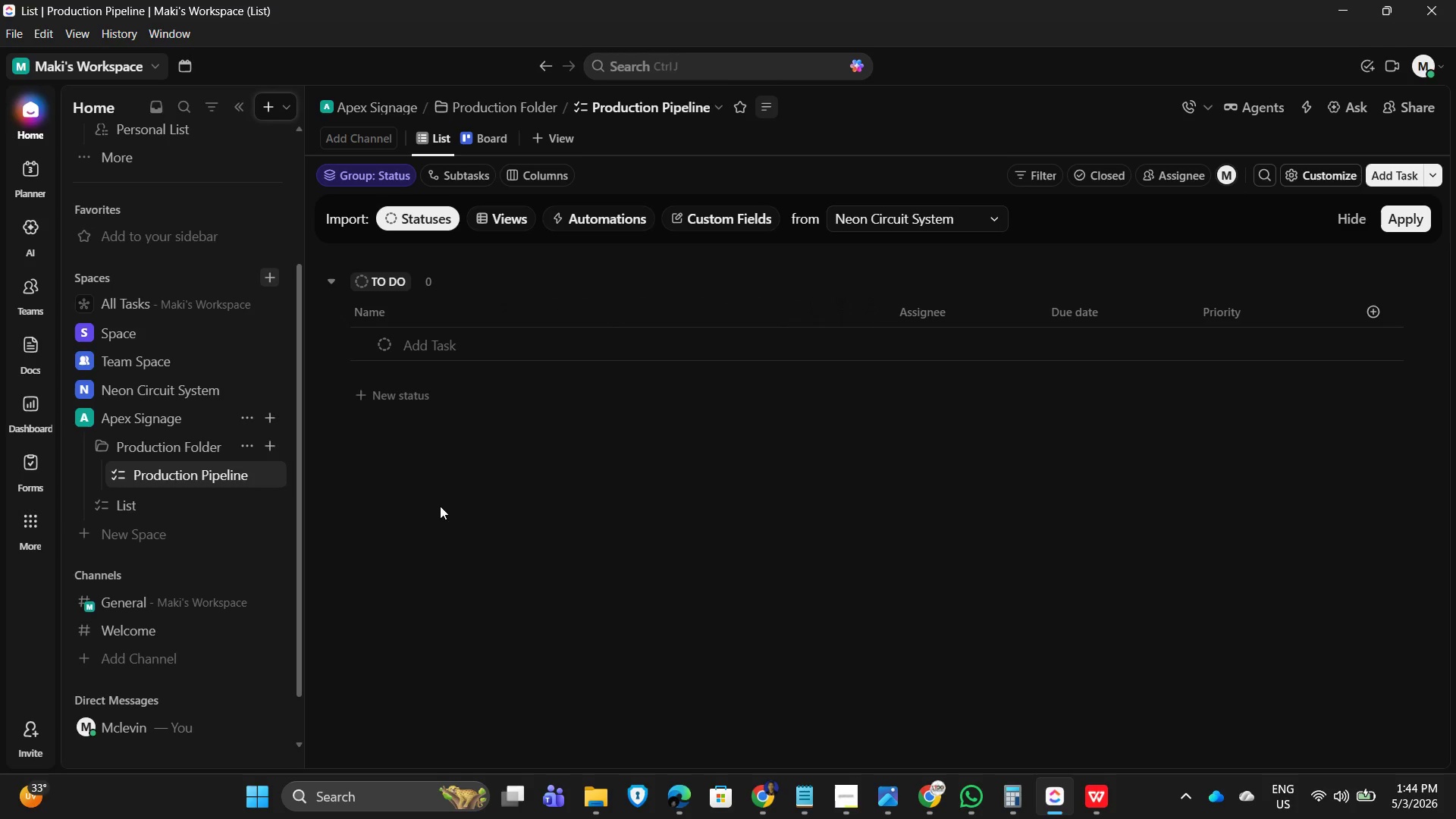 
left_click([794, 428])
 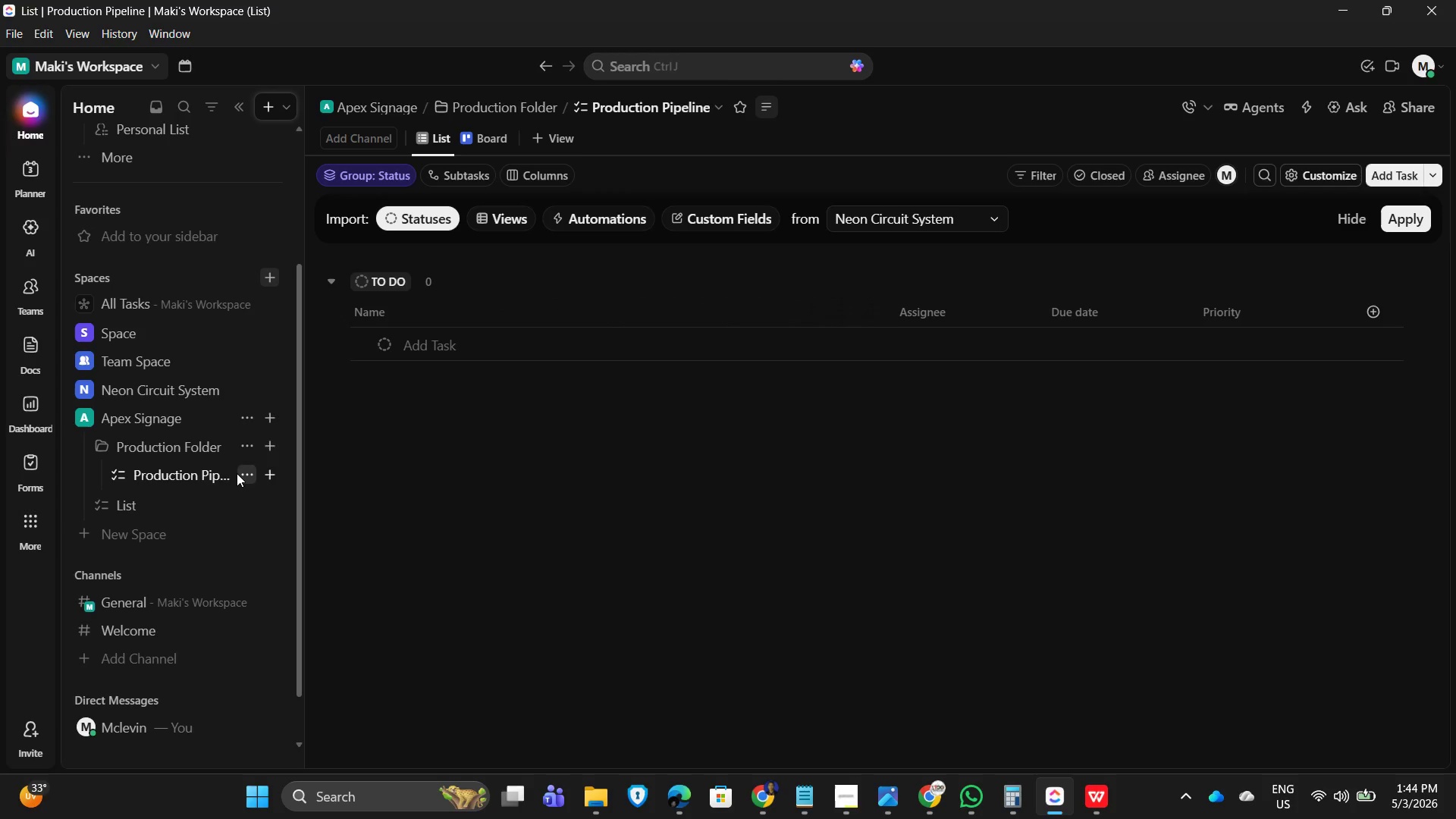 
left_click([237, 473])
 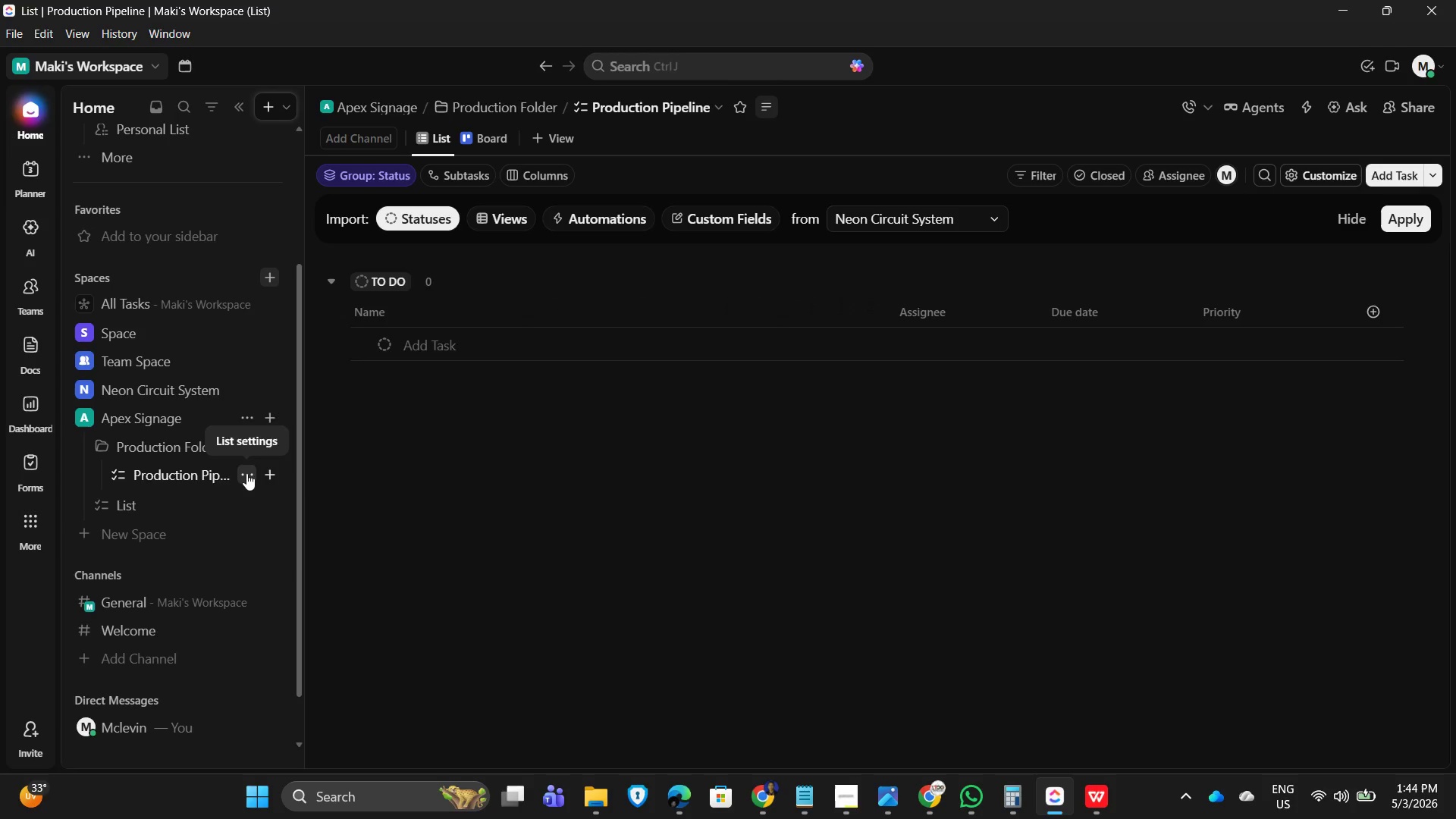 
left_click([246, 473])
 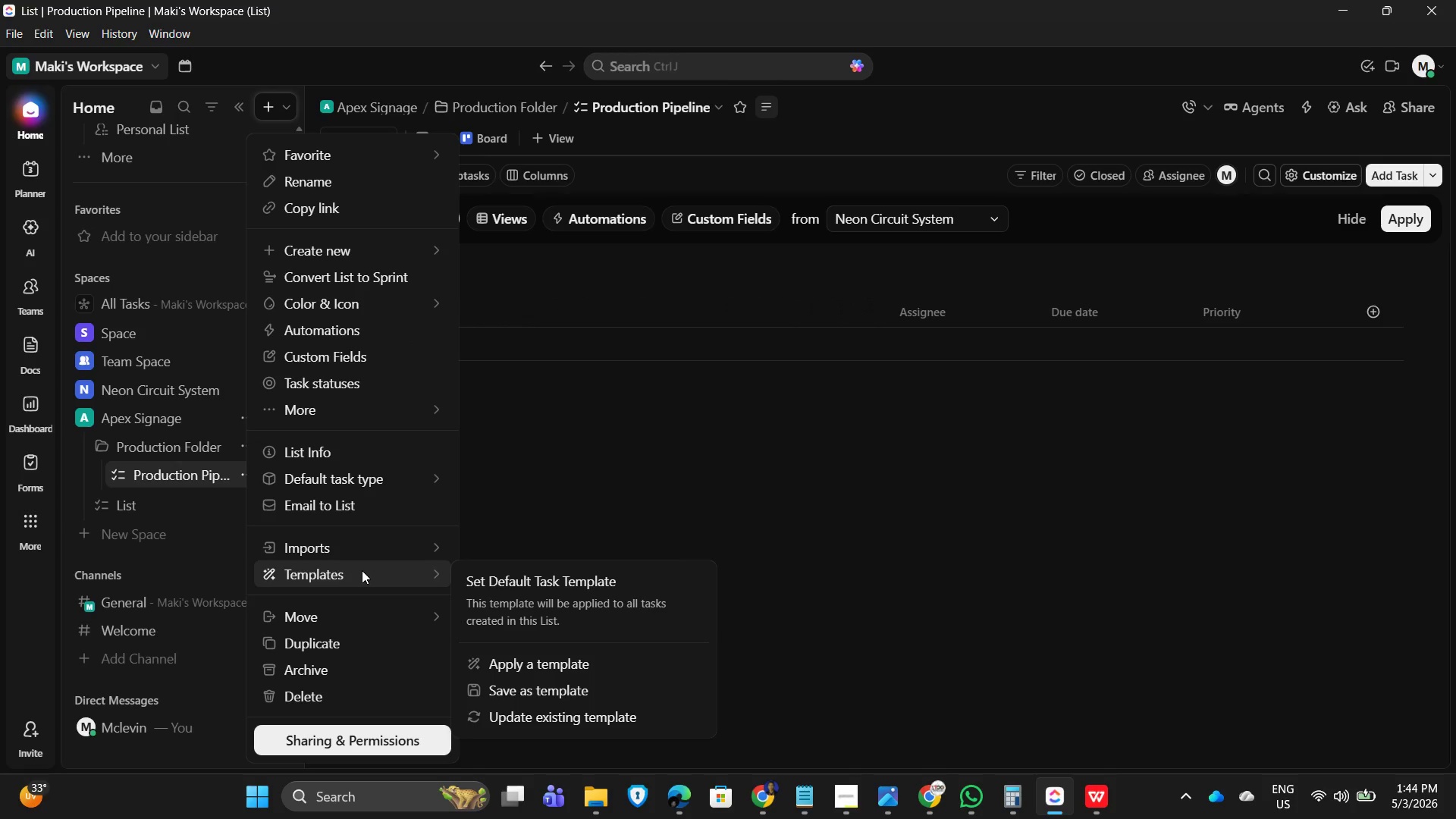 
left_click([349, 554])
 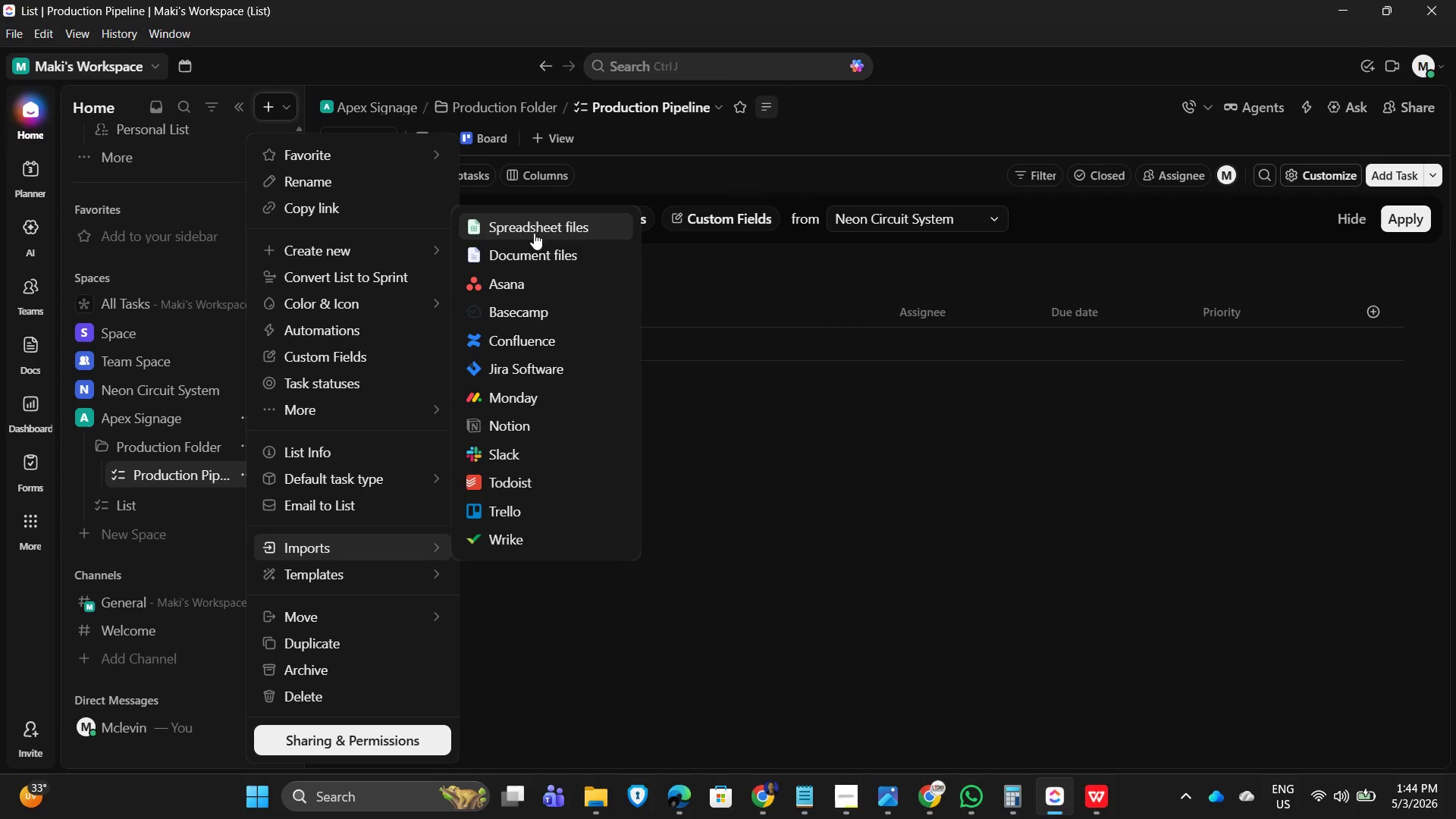 
left_click([532, 231])
 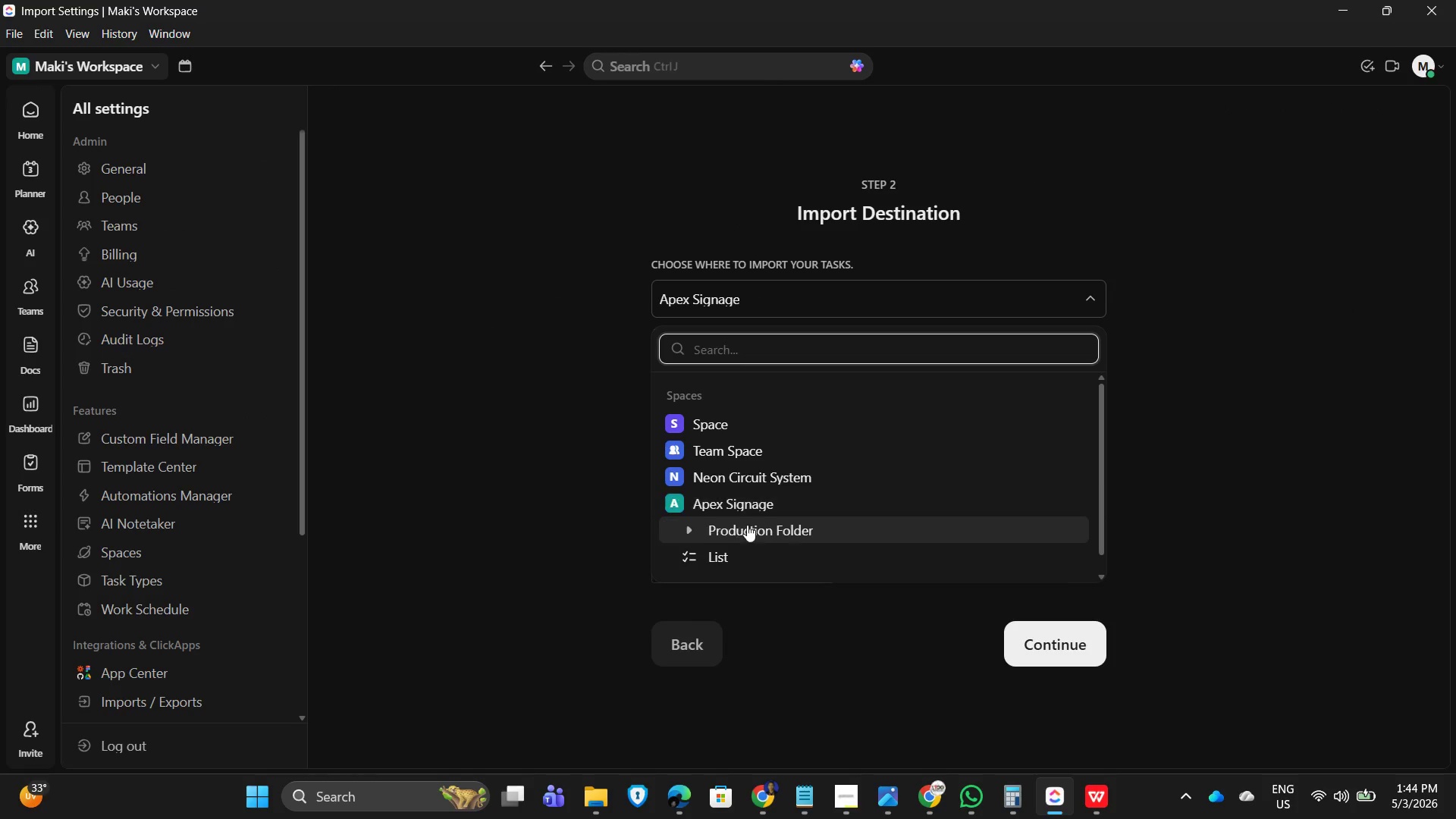 
left_click([696, 557])
 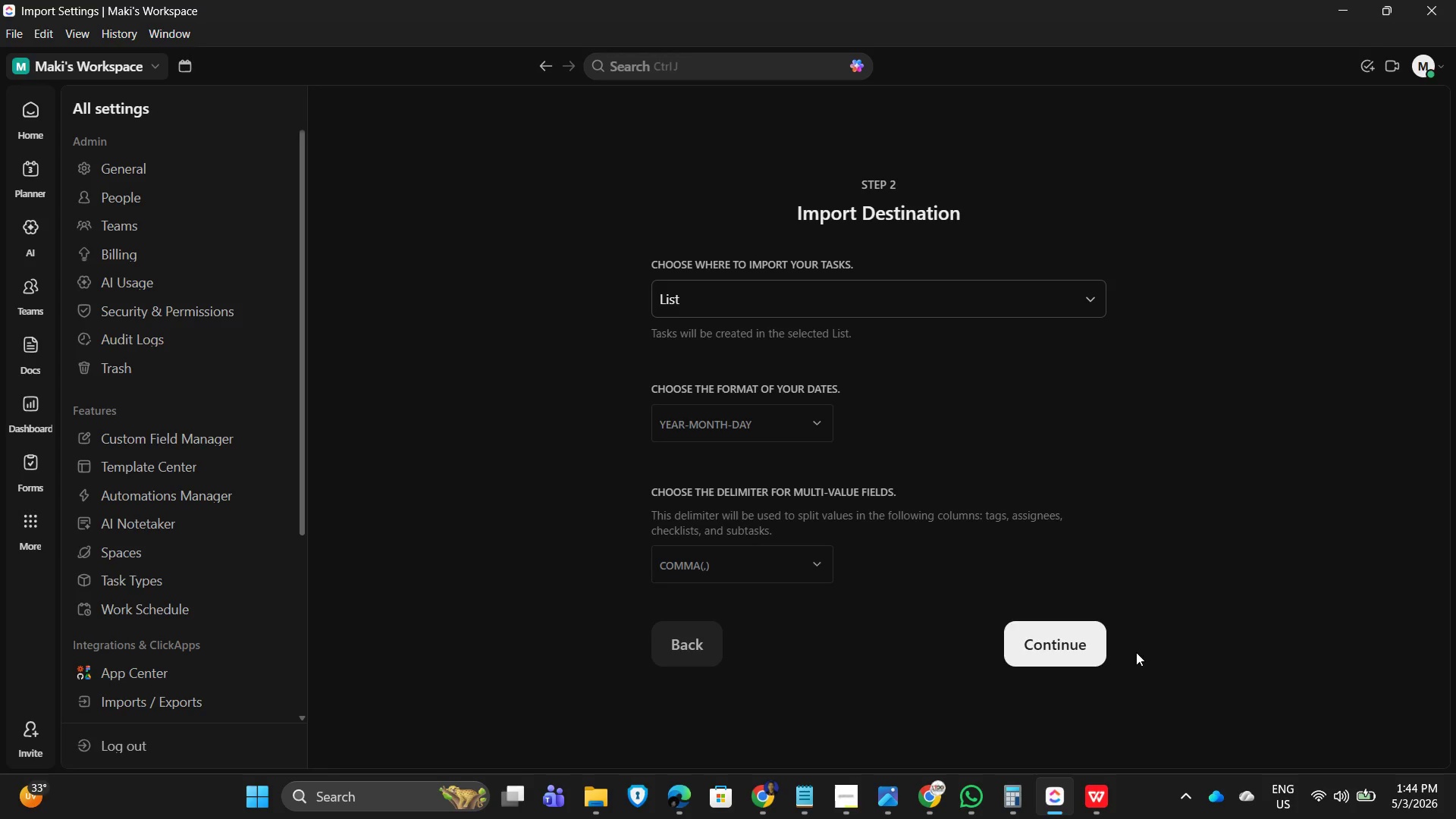 
left_click([1066, 642])
 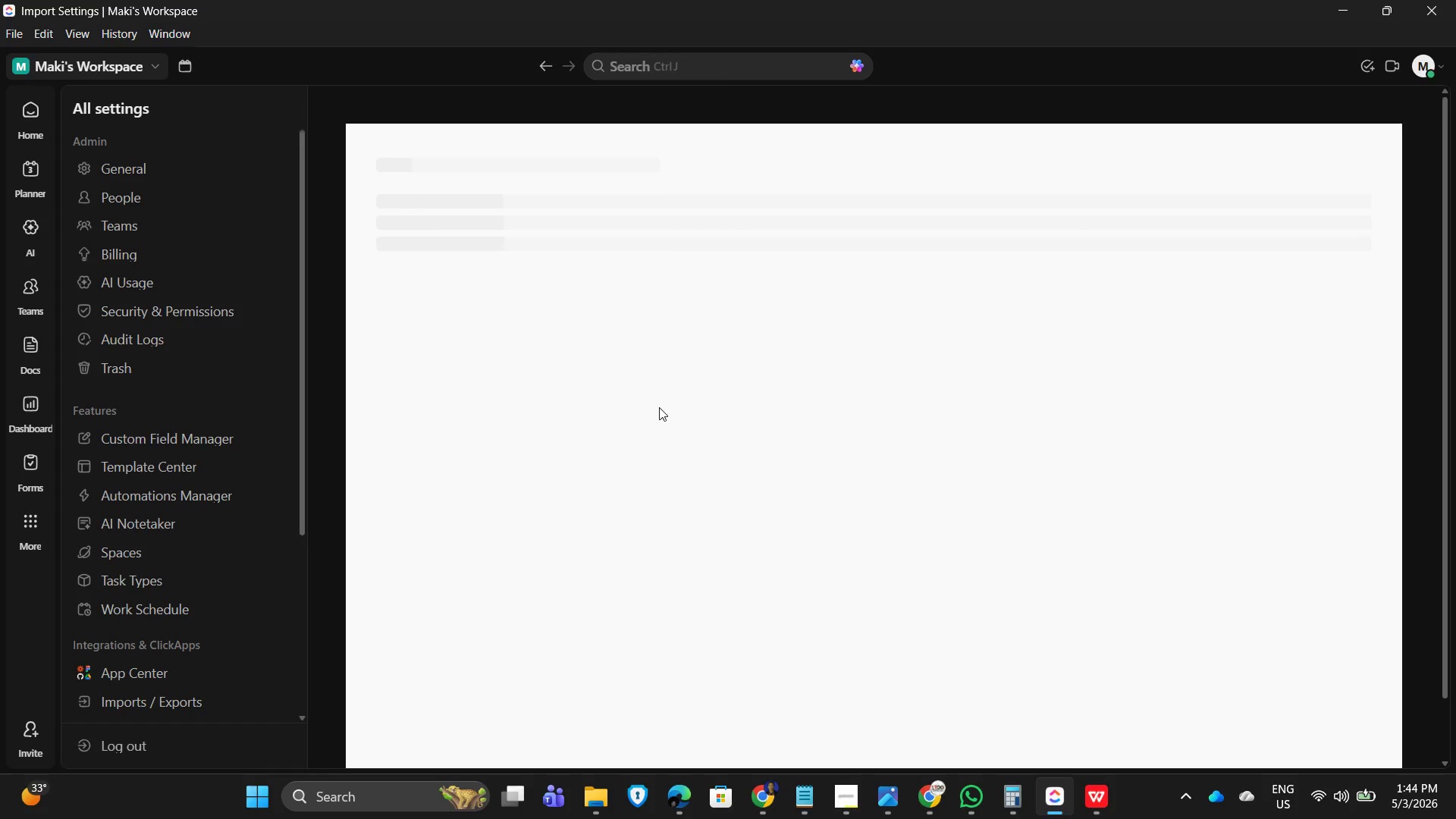 
left_click([551, 58])
 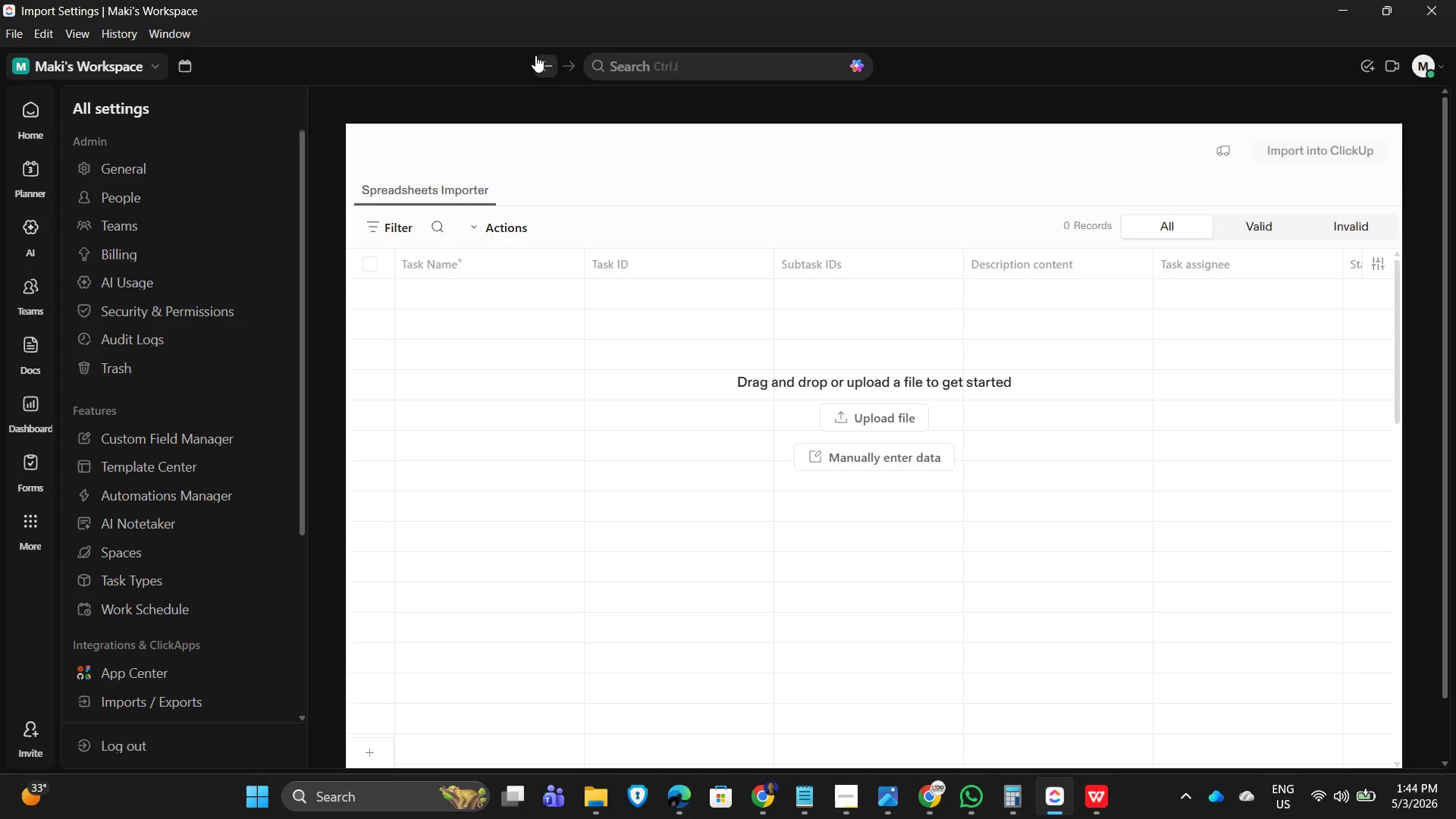 
left_click([539, 62])
 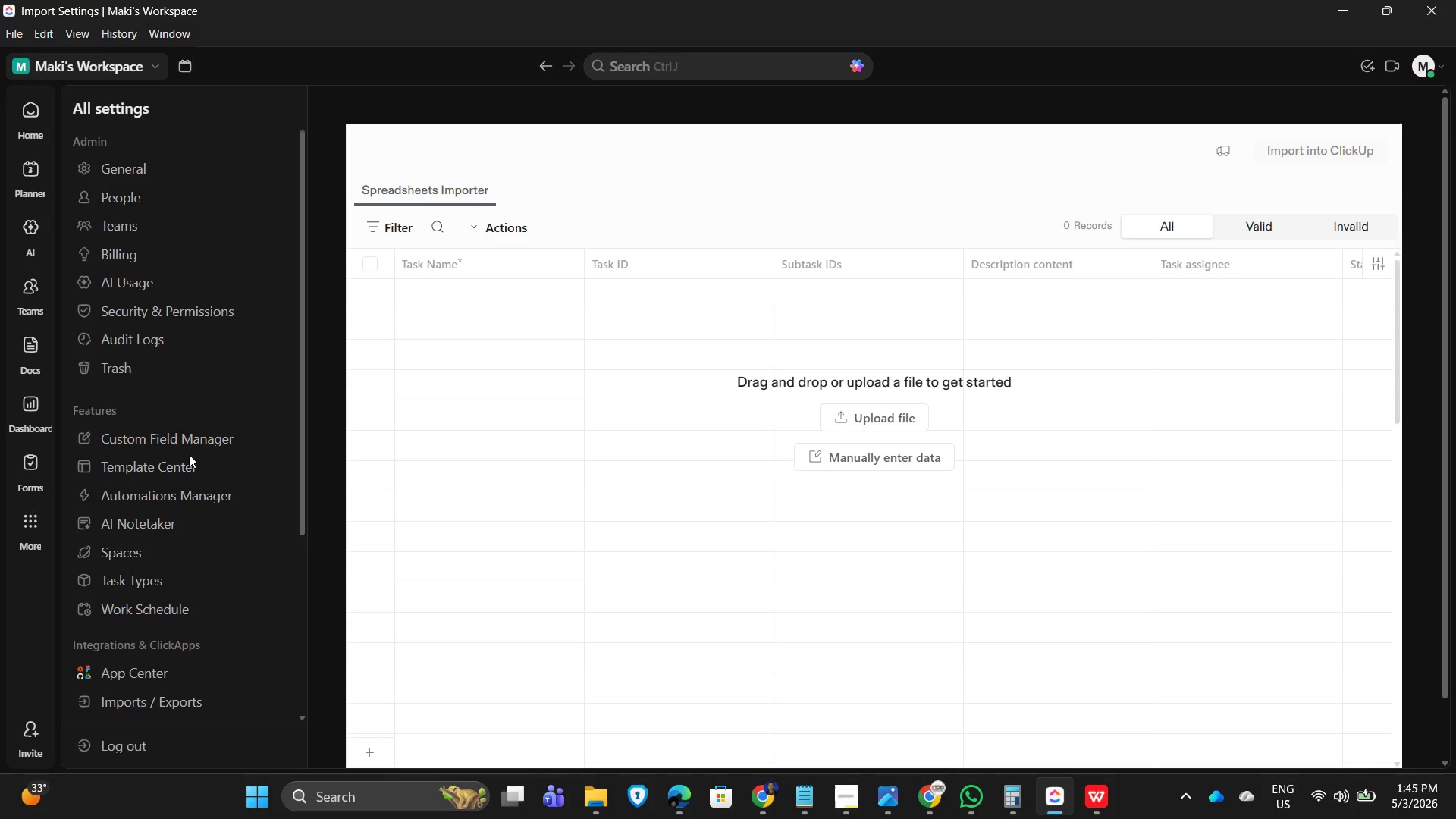 
left_click([538, 68])
 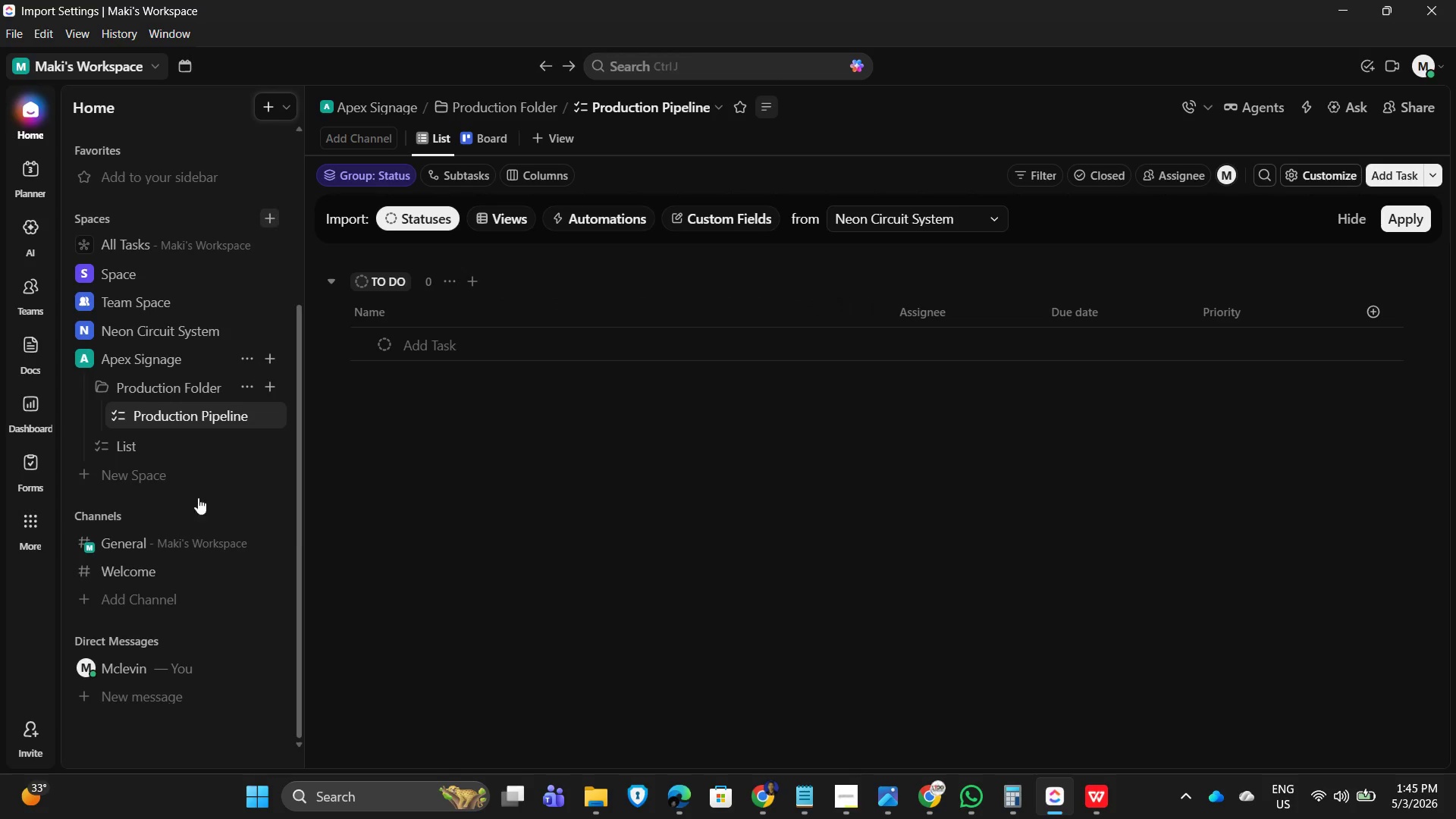 
left_click([240, 414])
 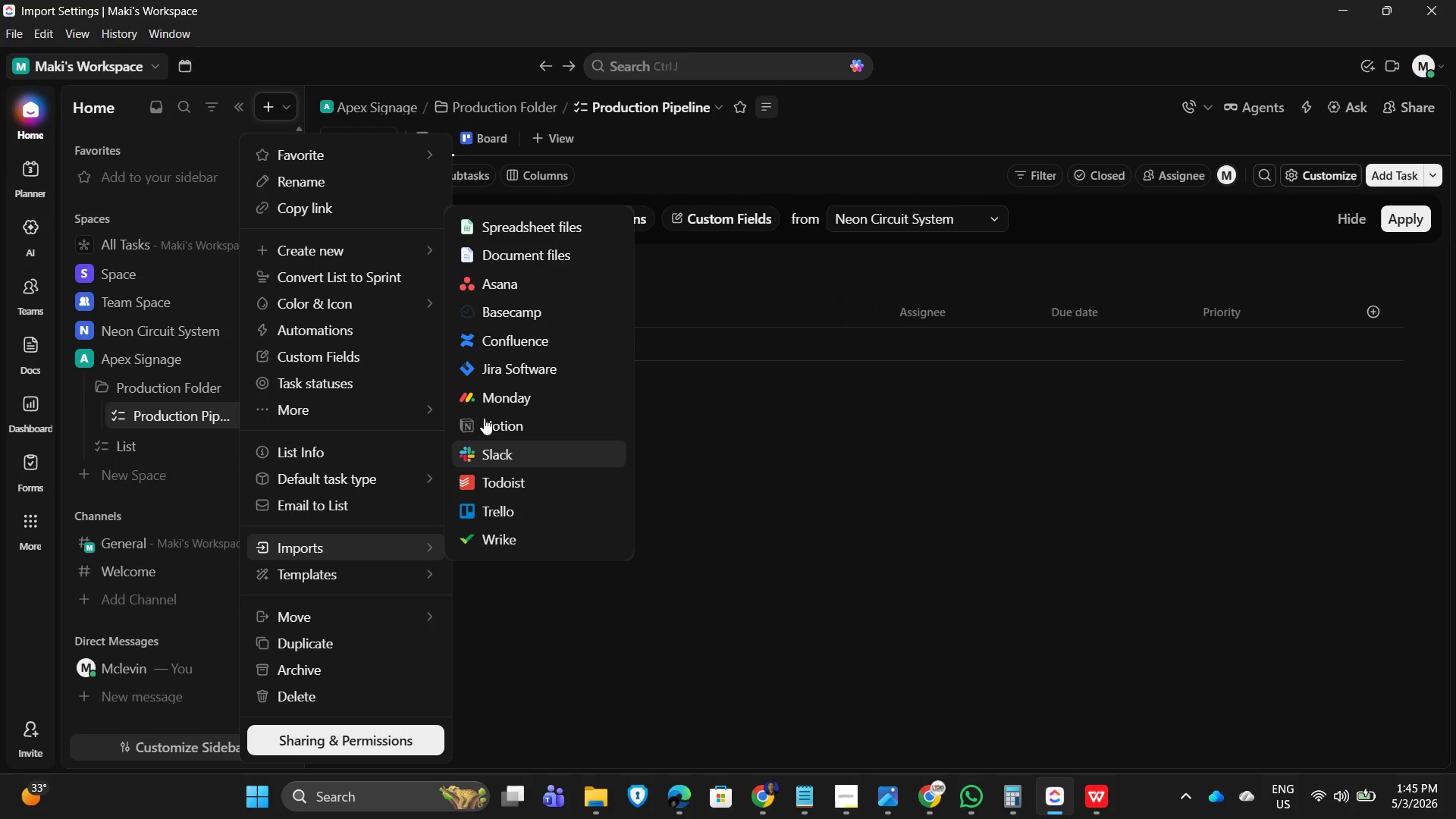 
left_click([529, 226])
 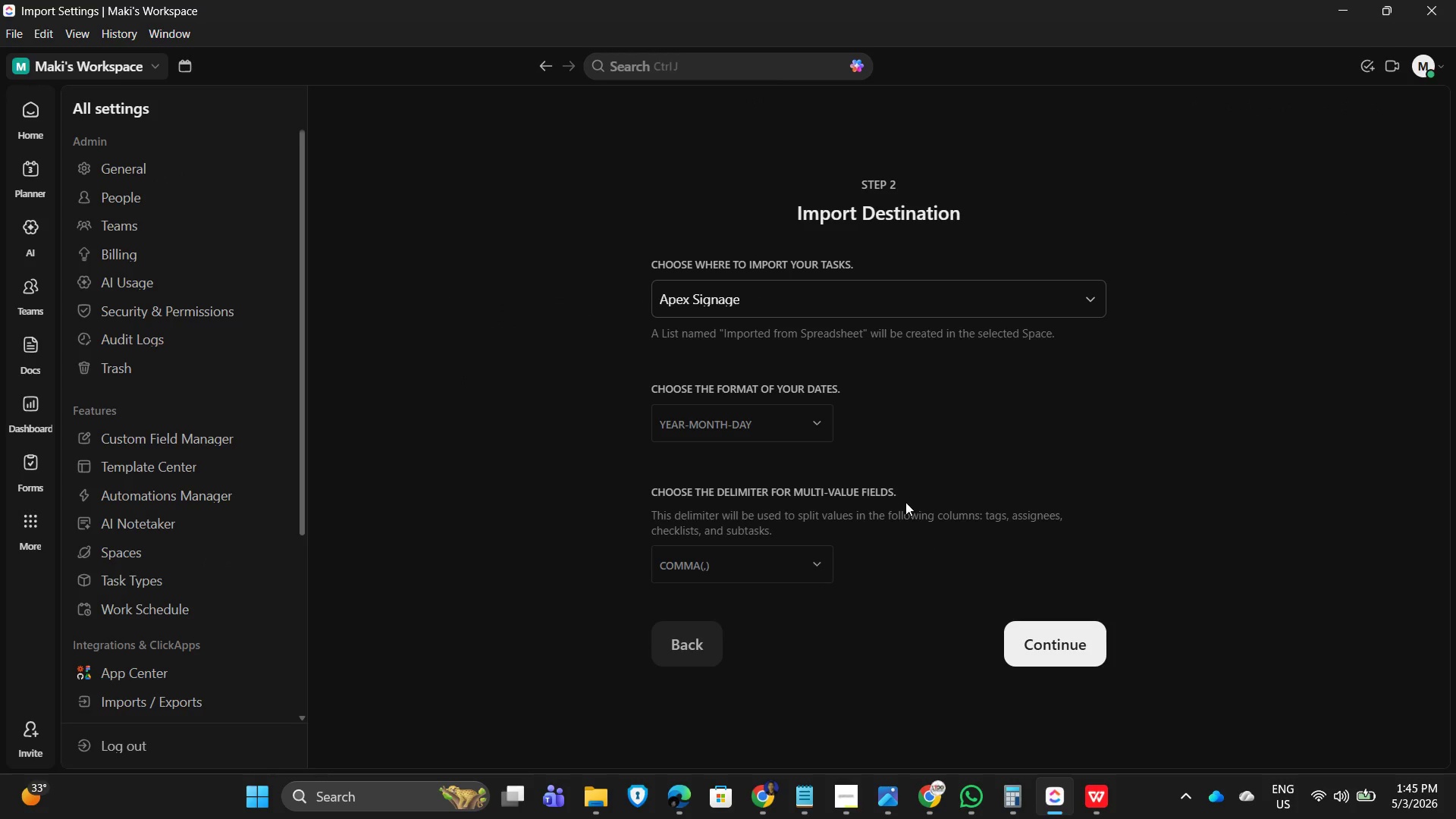 
left_click([1002, 300])
 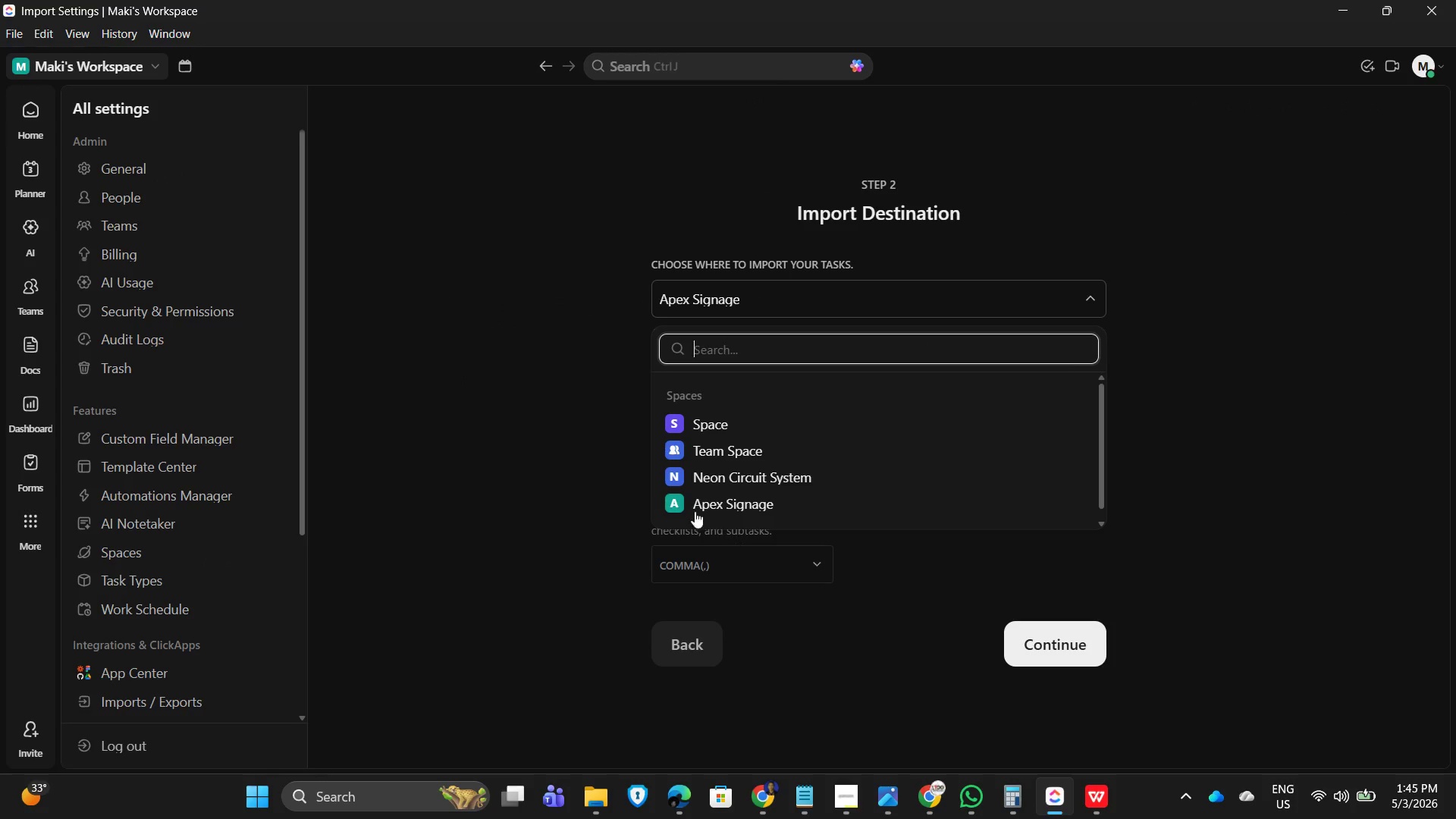 
left_click([672, 507])
 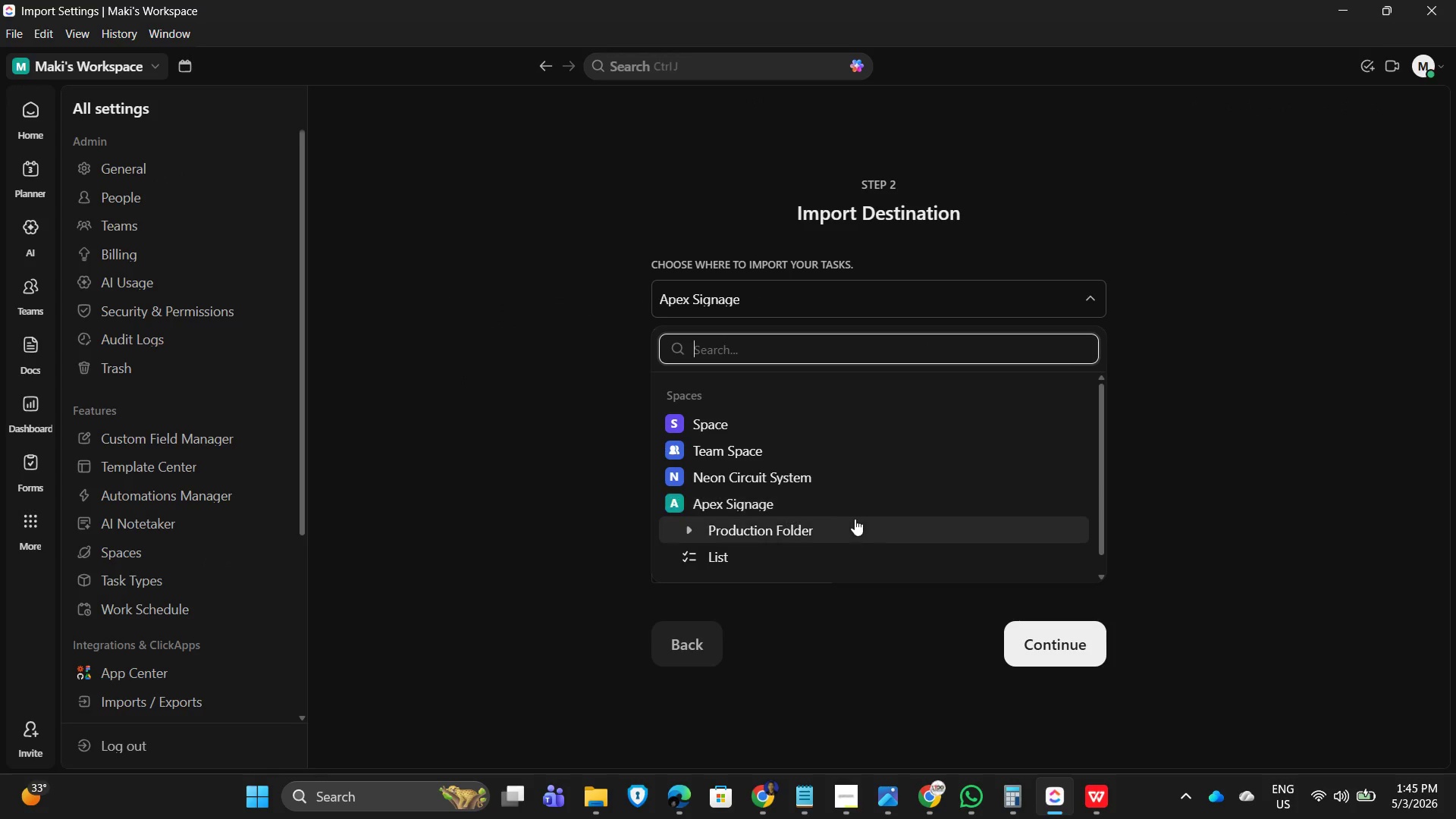 
scroll: coordinate [866, 522], scroll_direction: down, amount: 3.0
 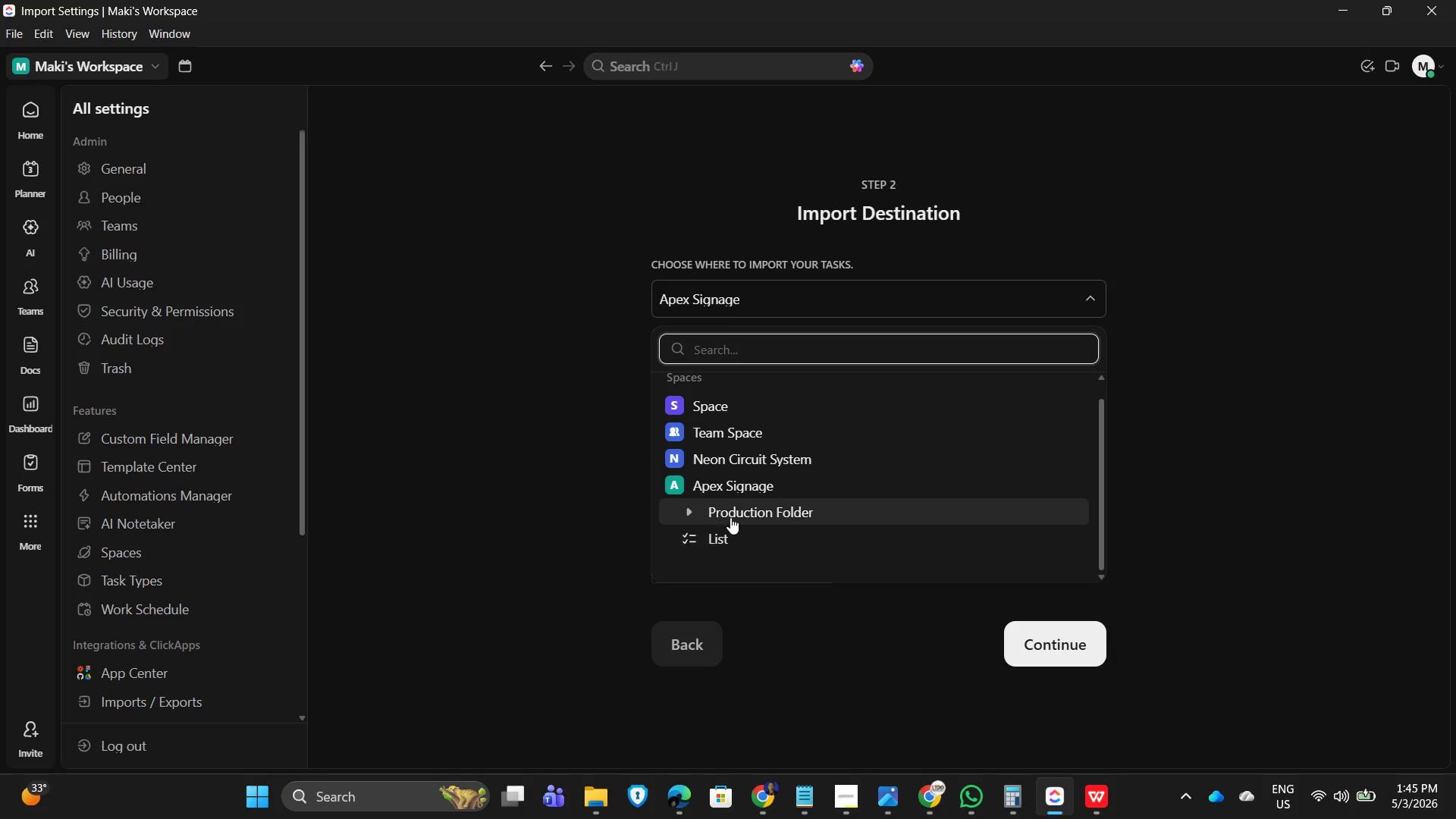 
left_click([718, 511])
 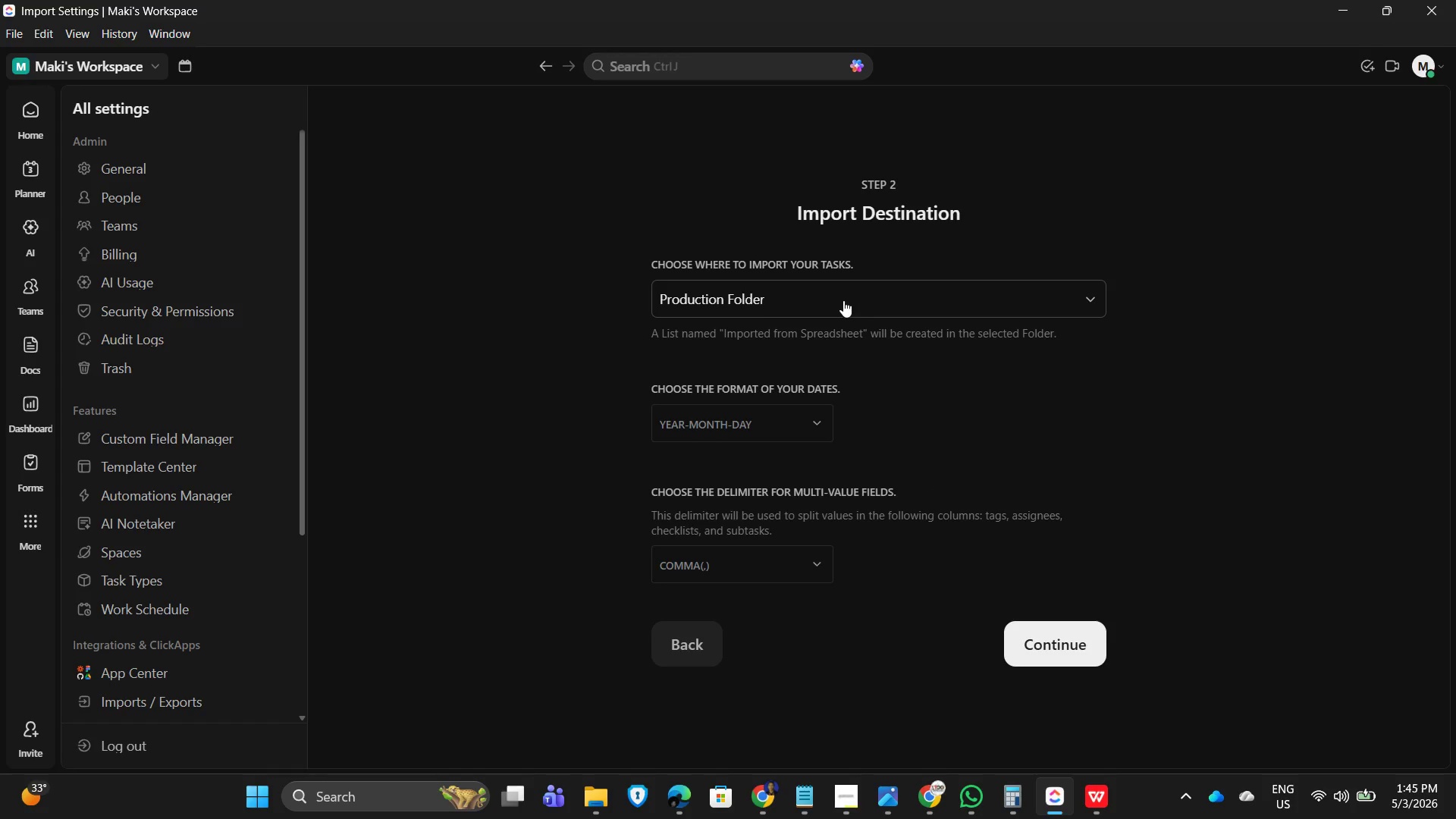 
left_click([843, 300])
 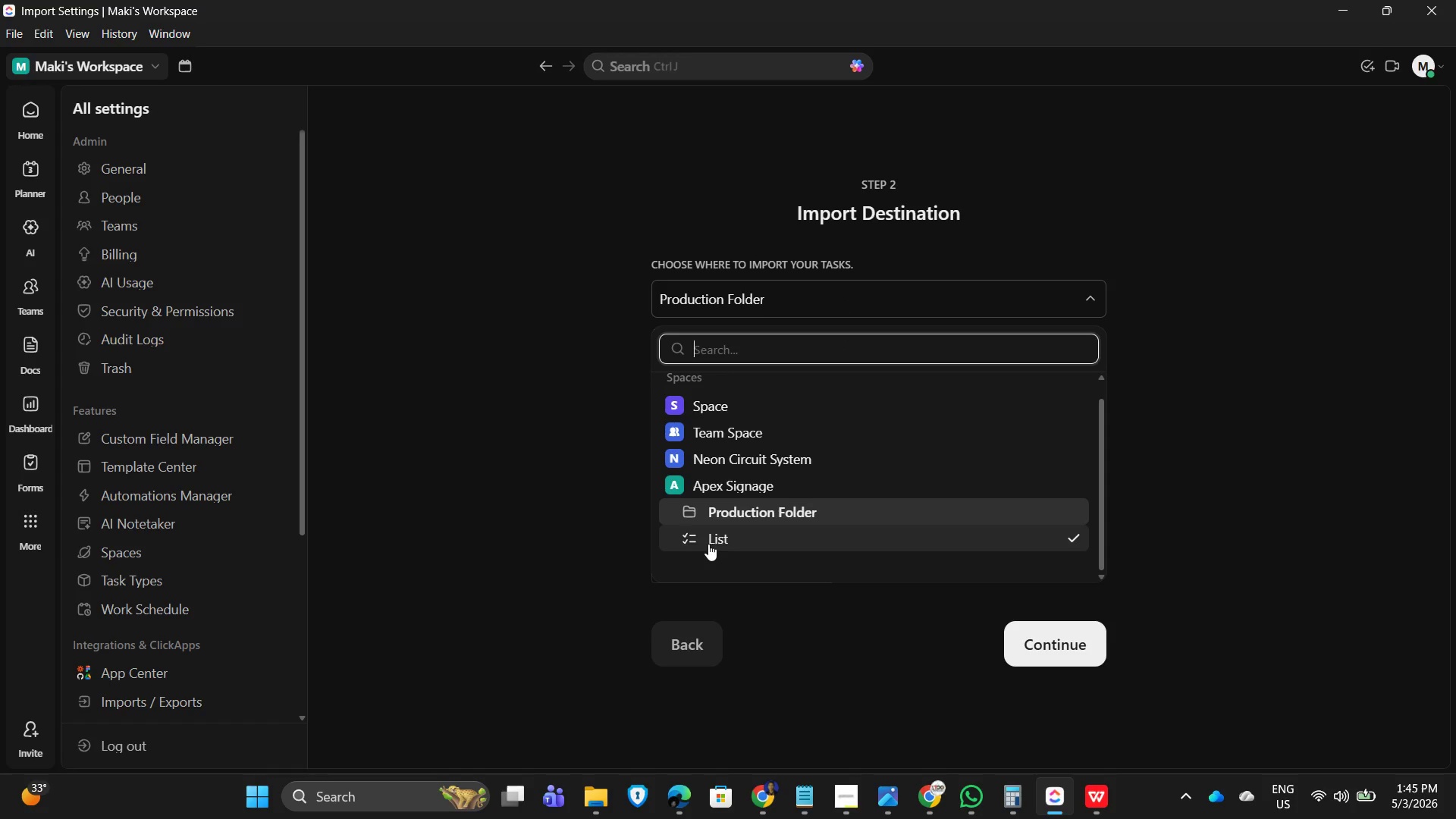 
left_click([1188, 194])
 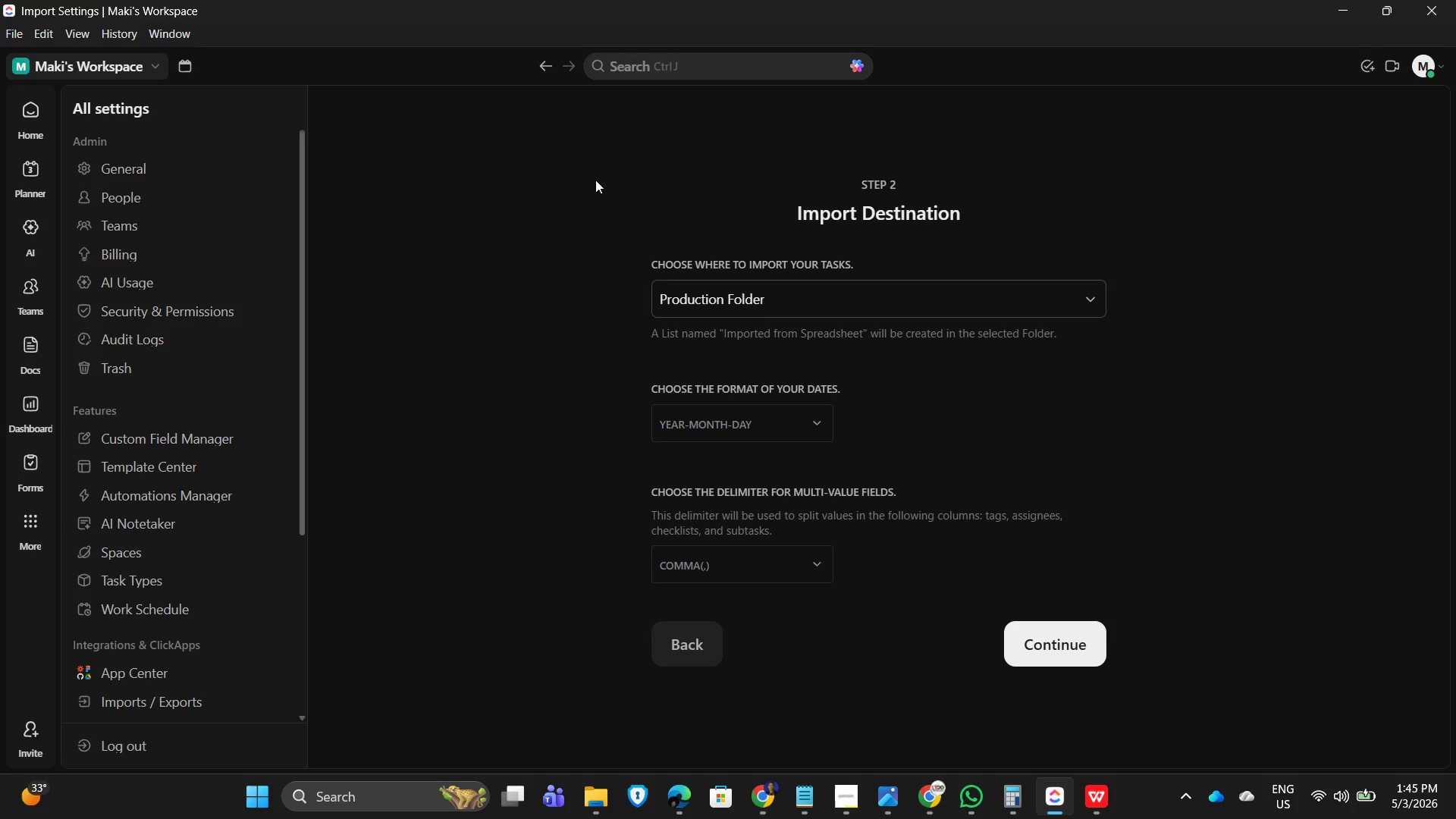 
left_click([541, 69])
 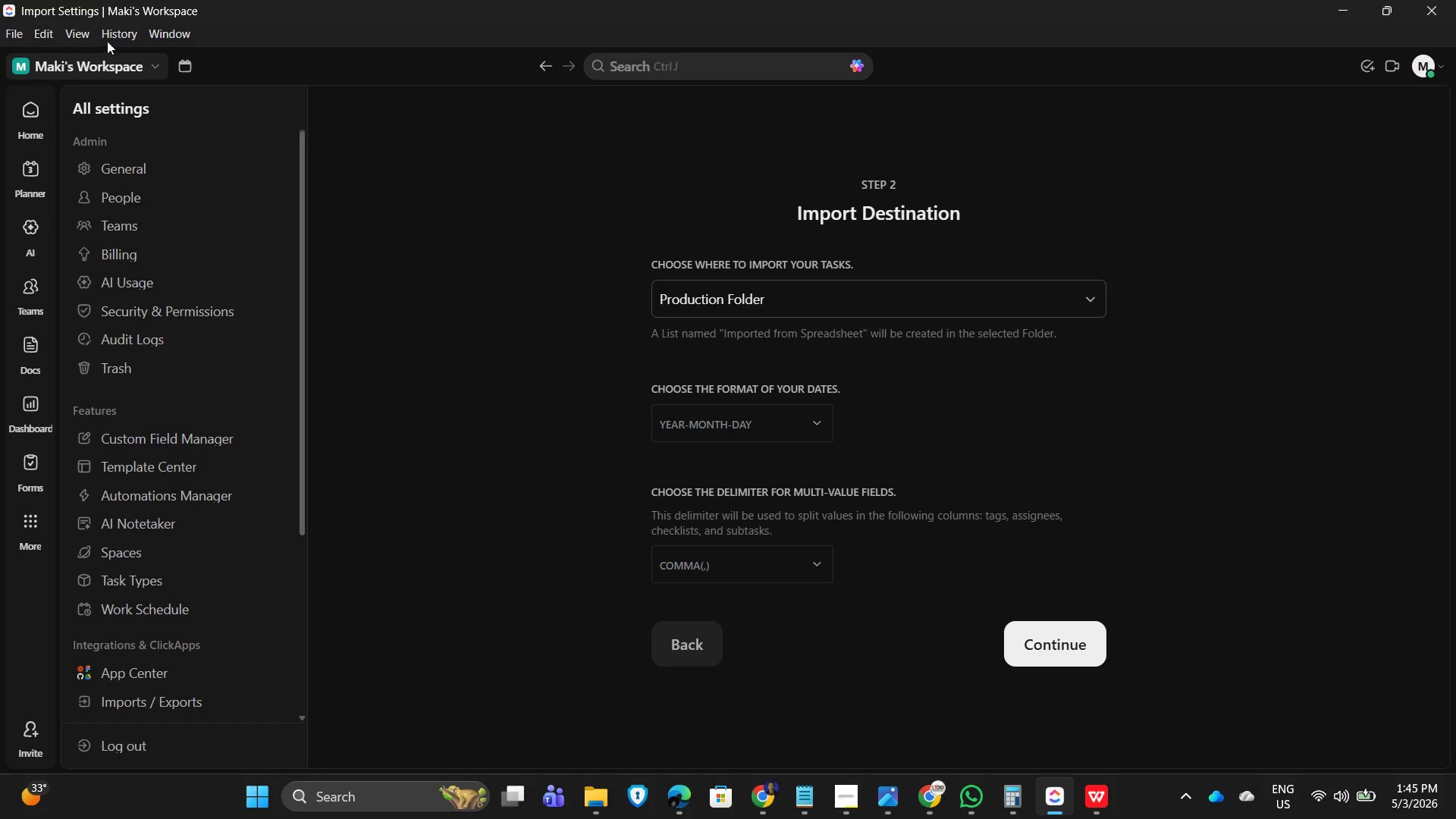 
left_click([80, 38])
 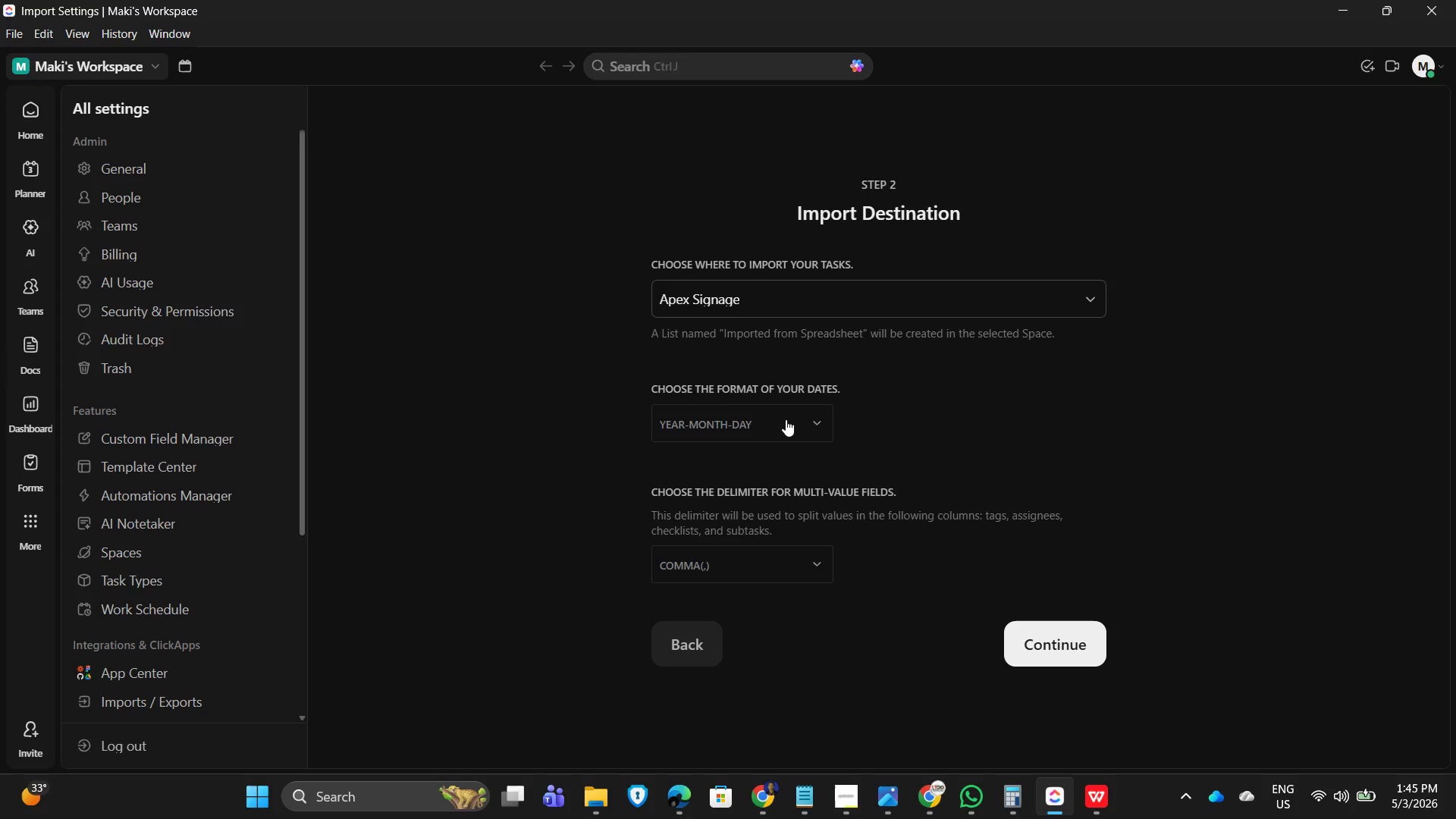 
wait(21.16)
 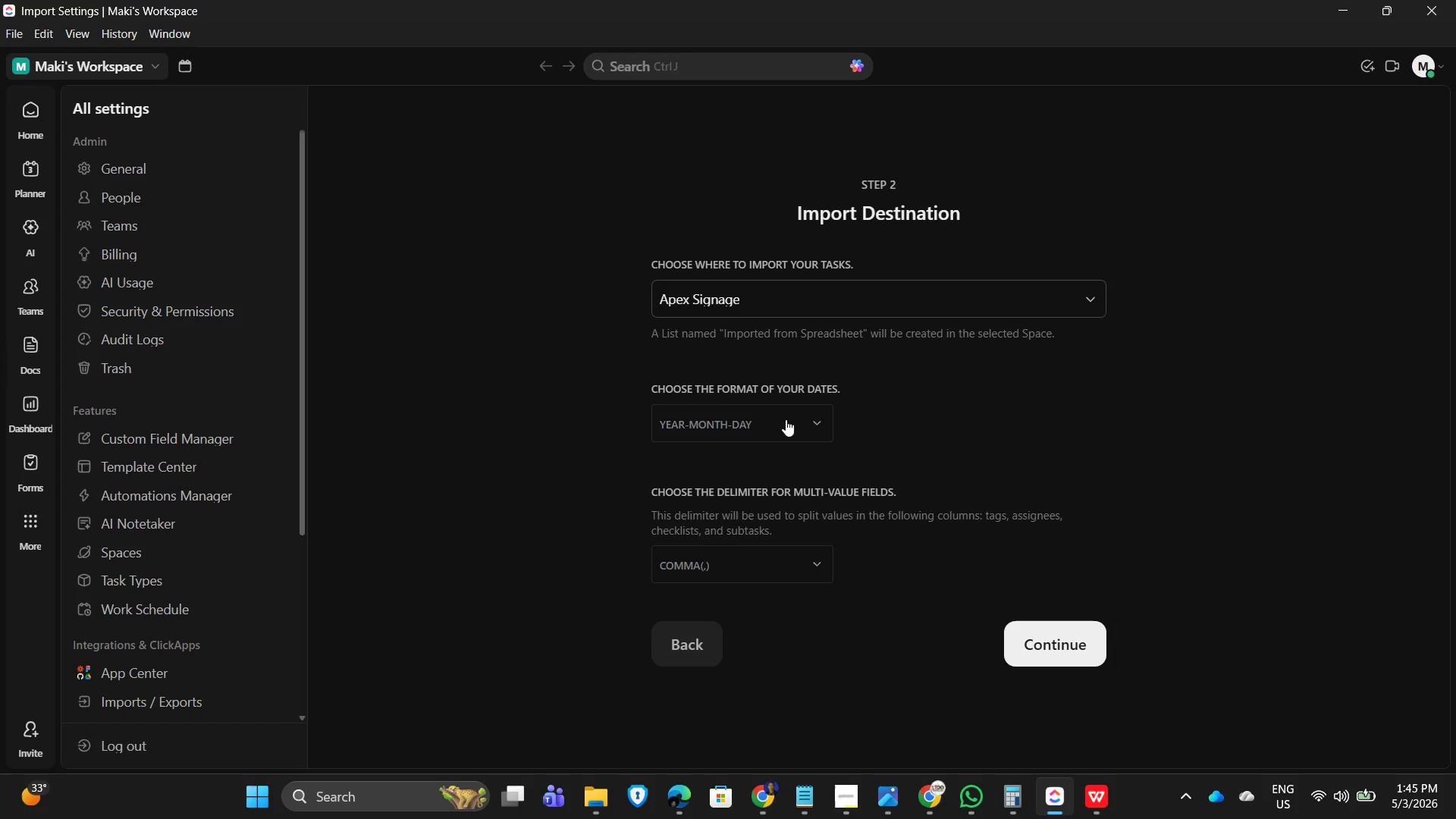 
left_click([107, 633])
 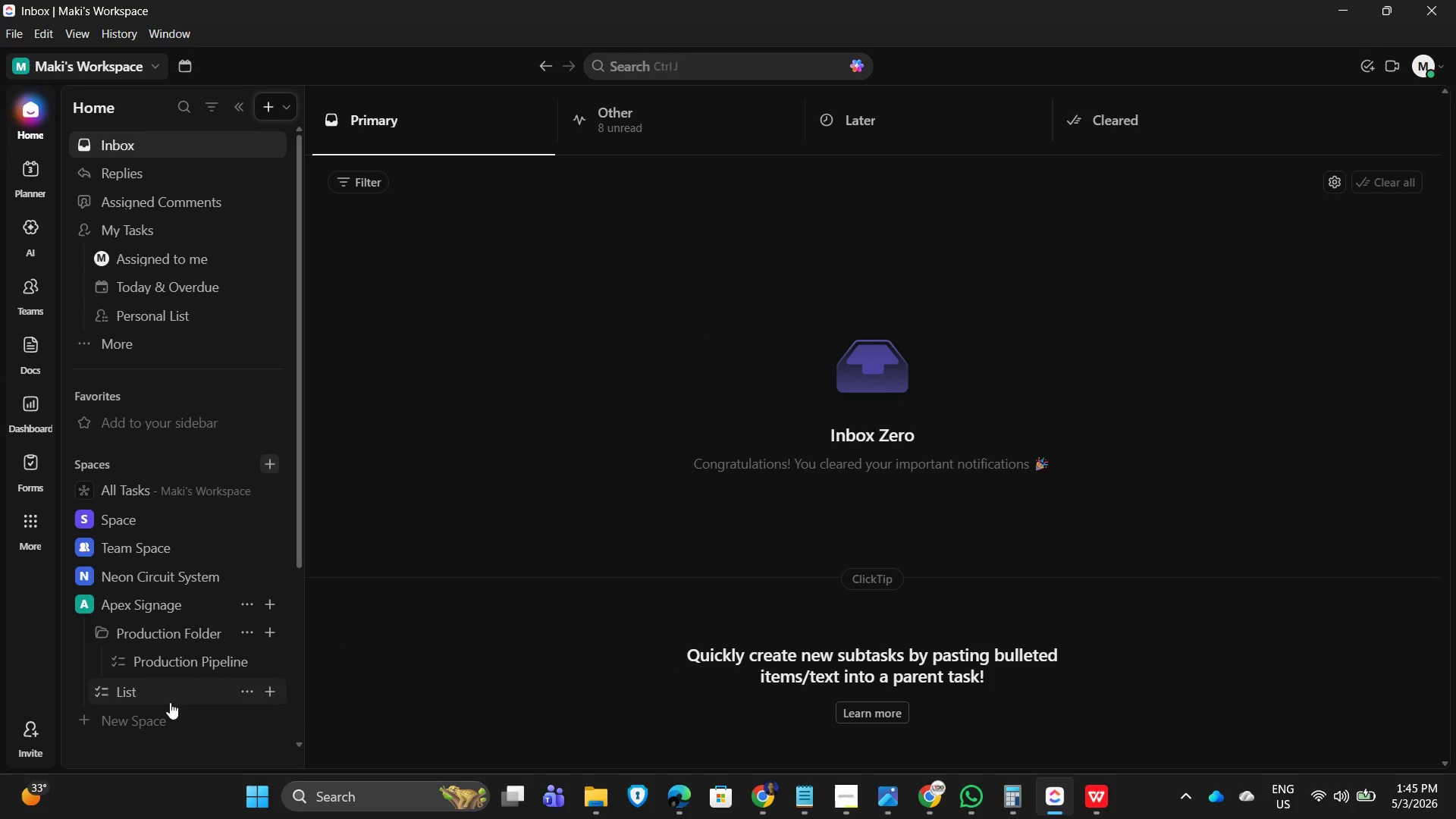 
left_click([242, 695])
 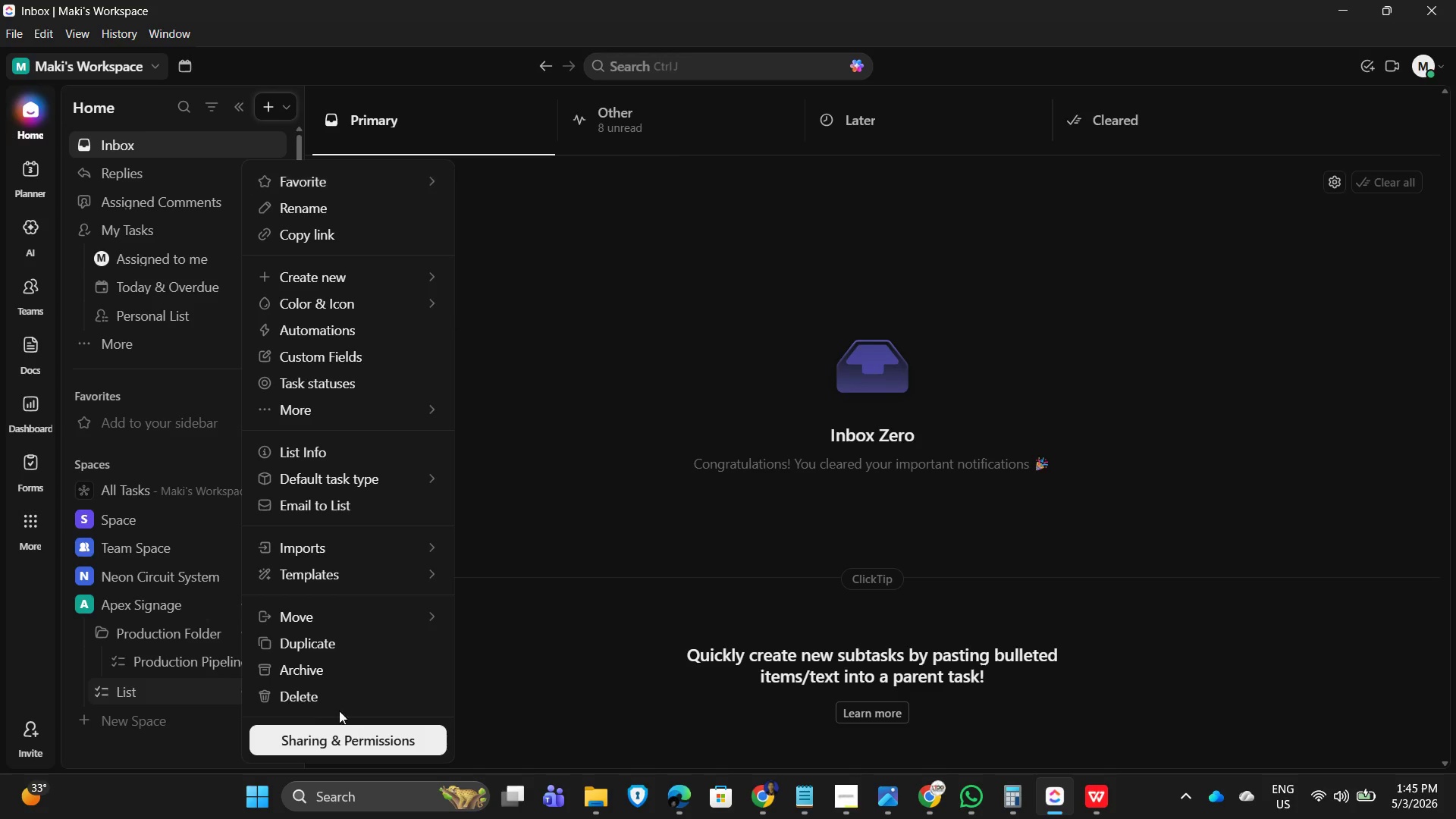 
left_click([322, 698])
 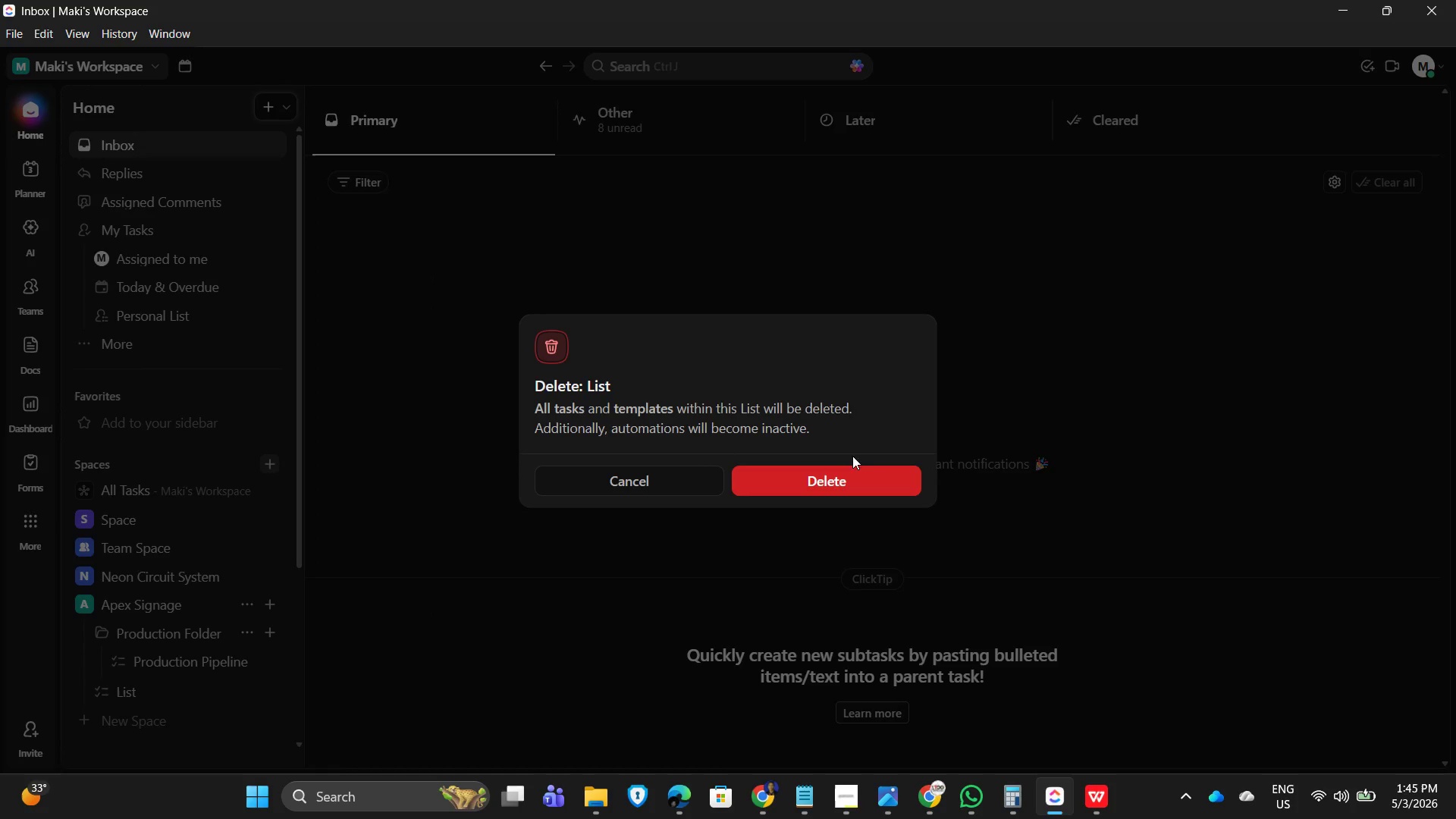 
left_click([874, 482])
 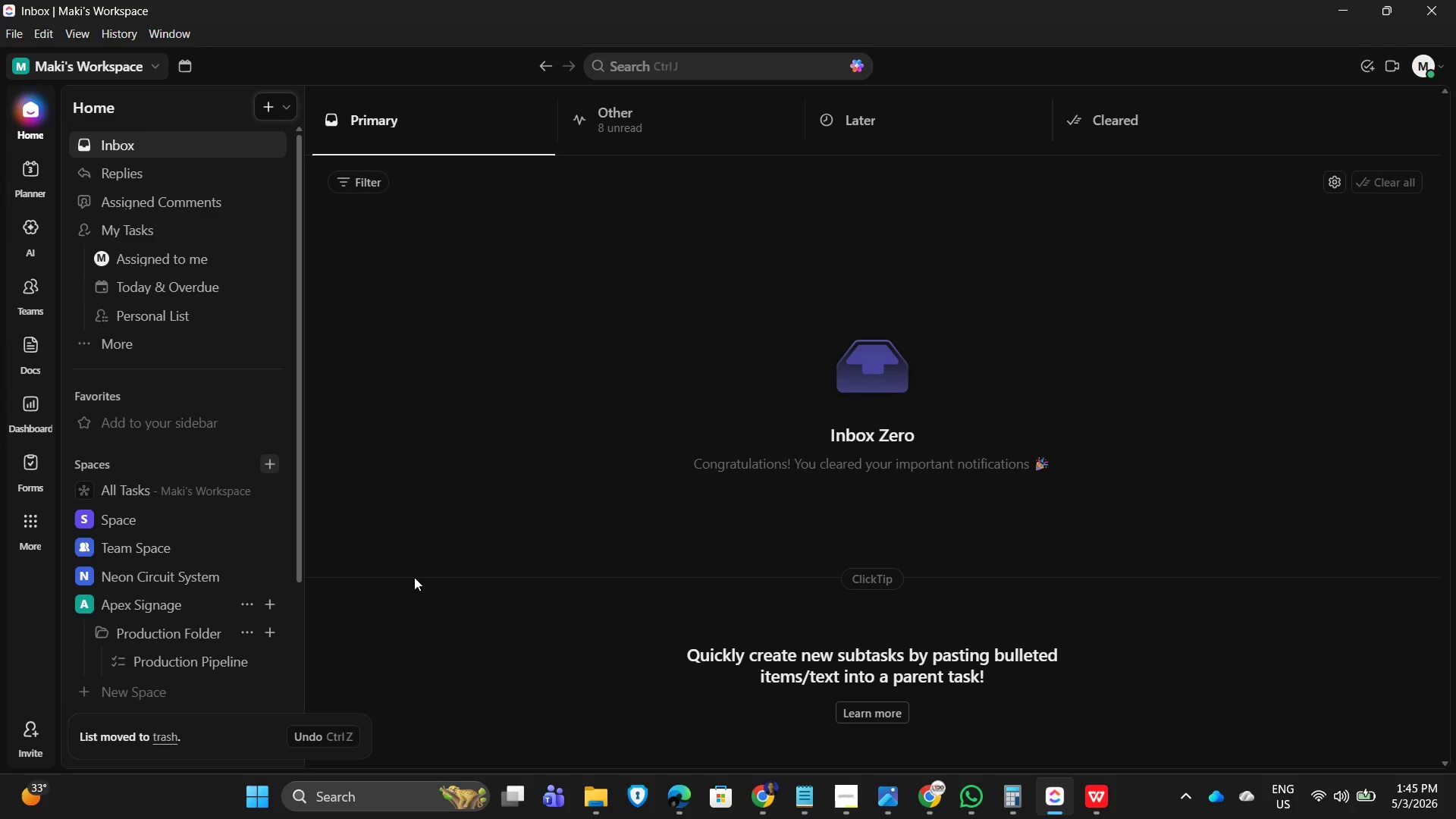 
left_click([536, 459])
 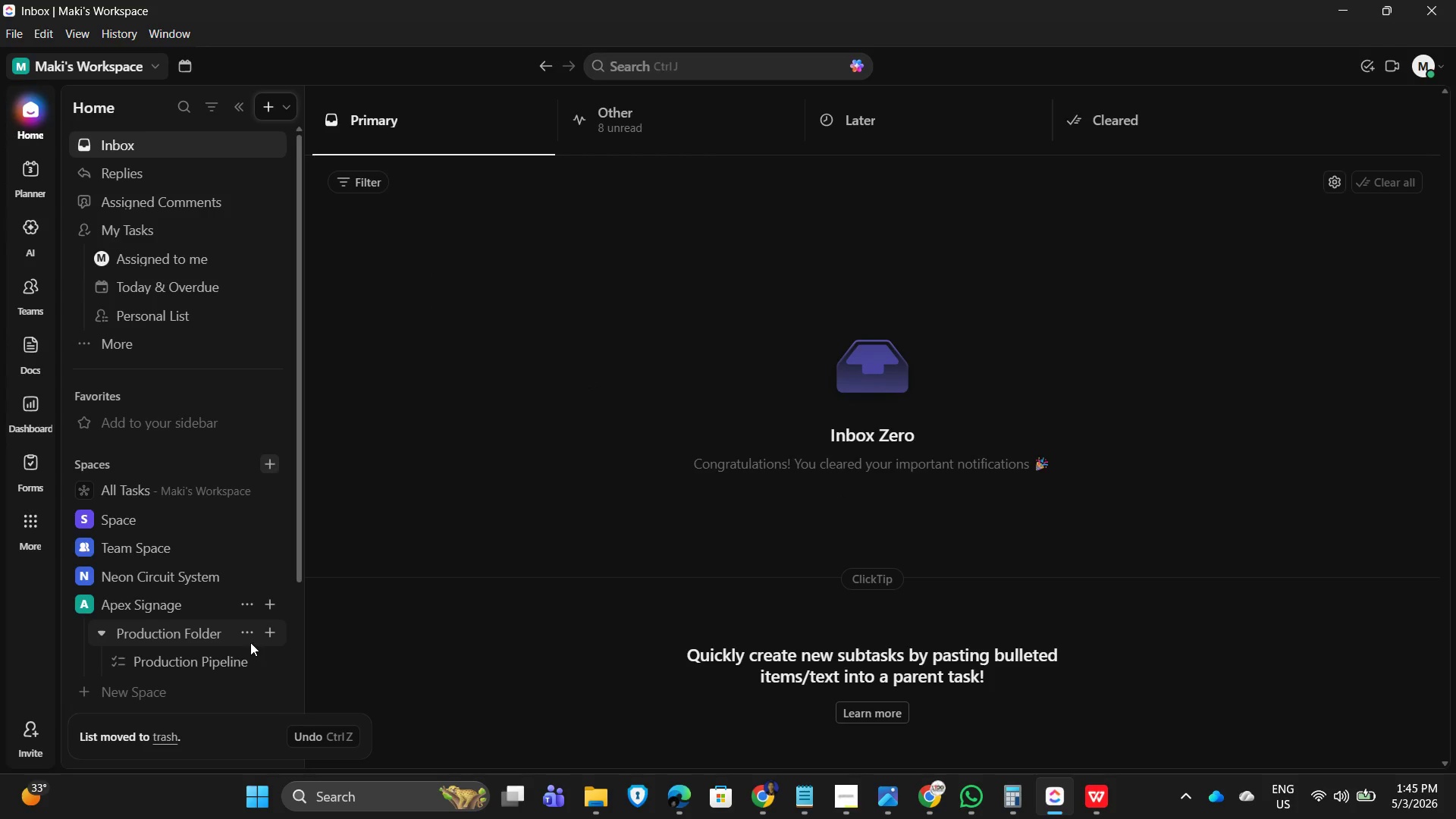 
left_click([245, 664])
 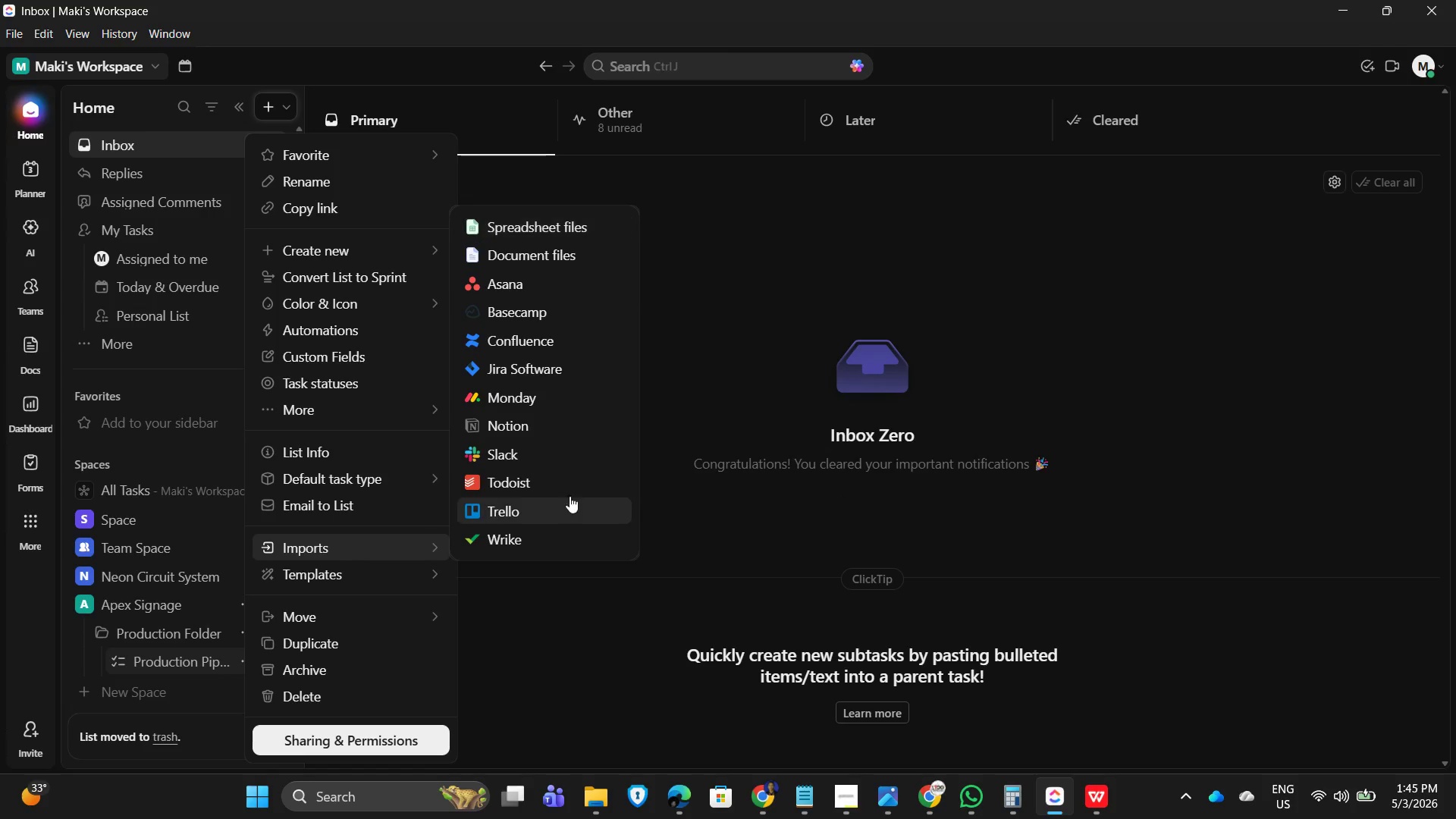 
left_click([548, 234])
 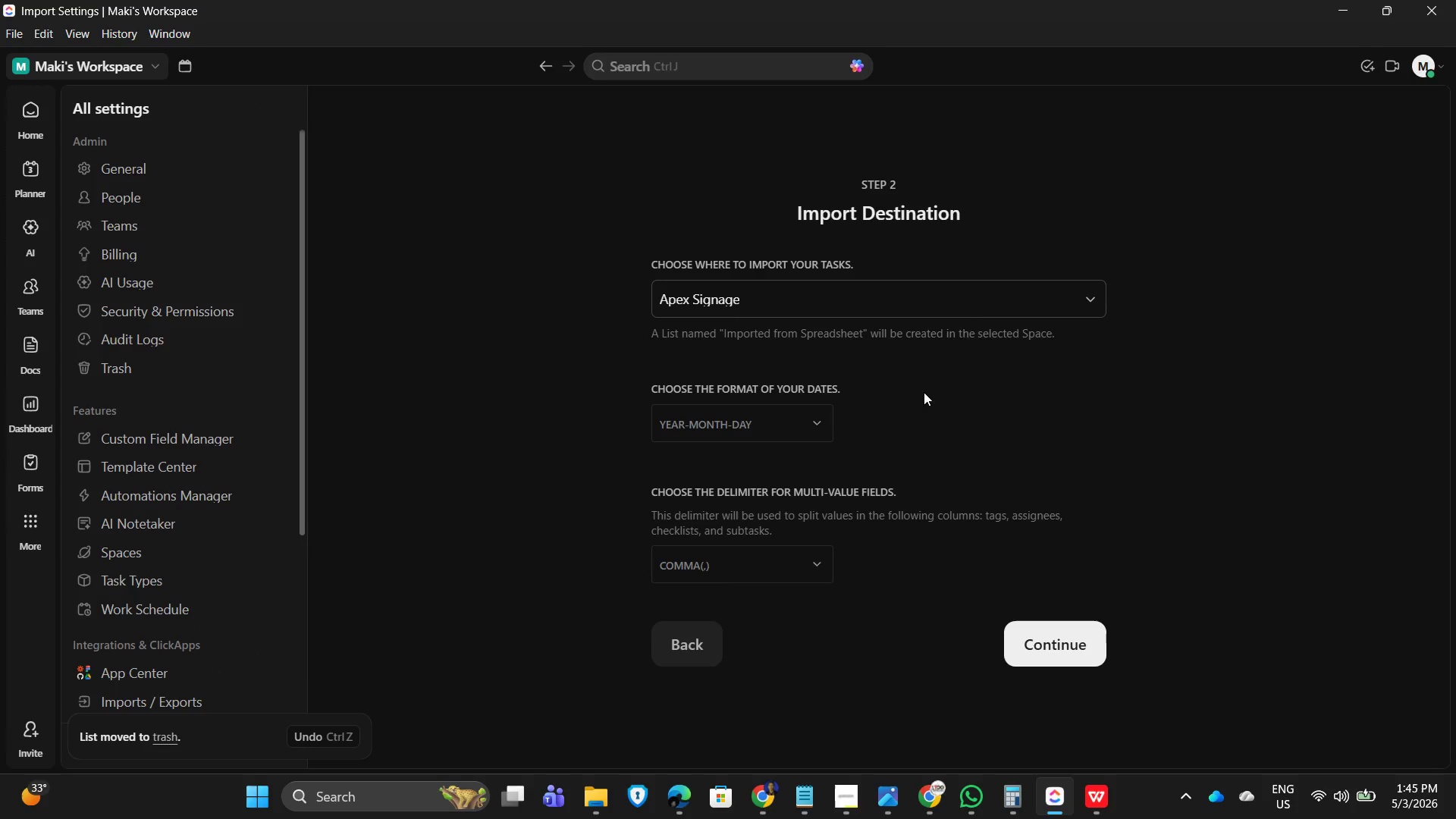 
left_click([967, 304])
 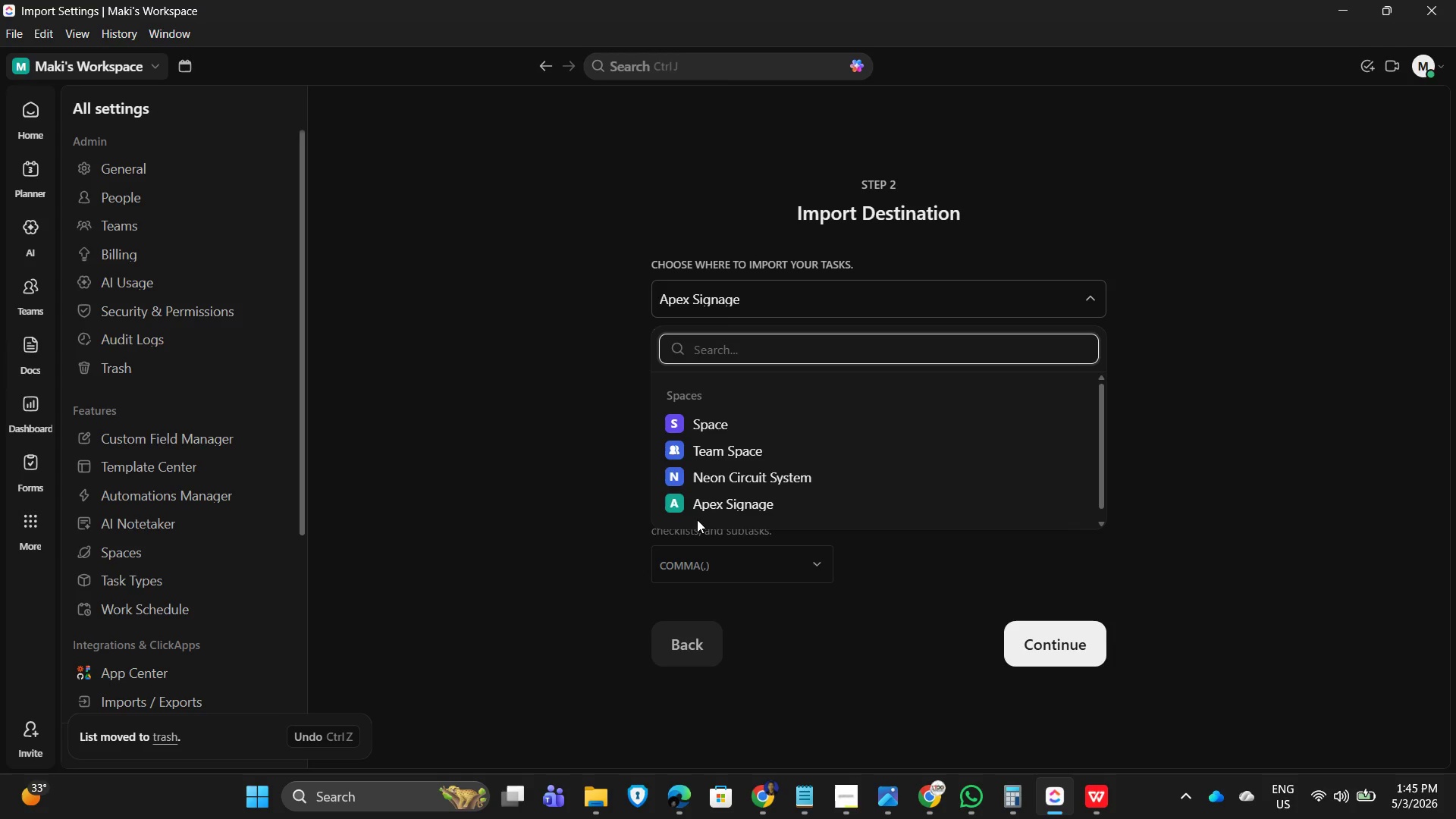 
left_click([681, 507])
 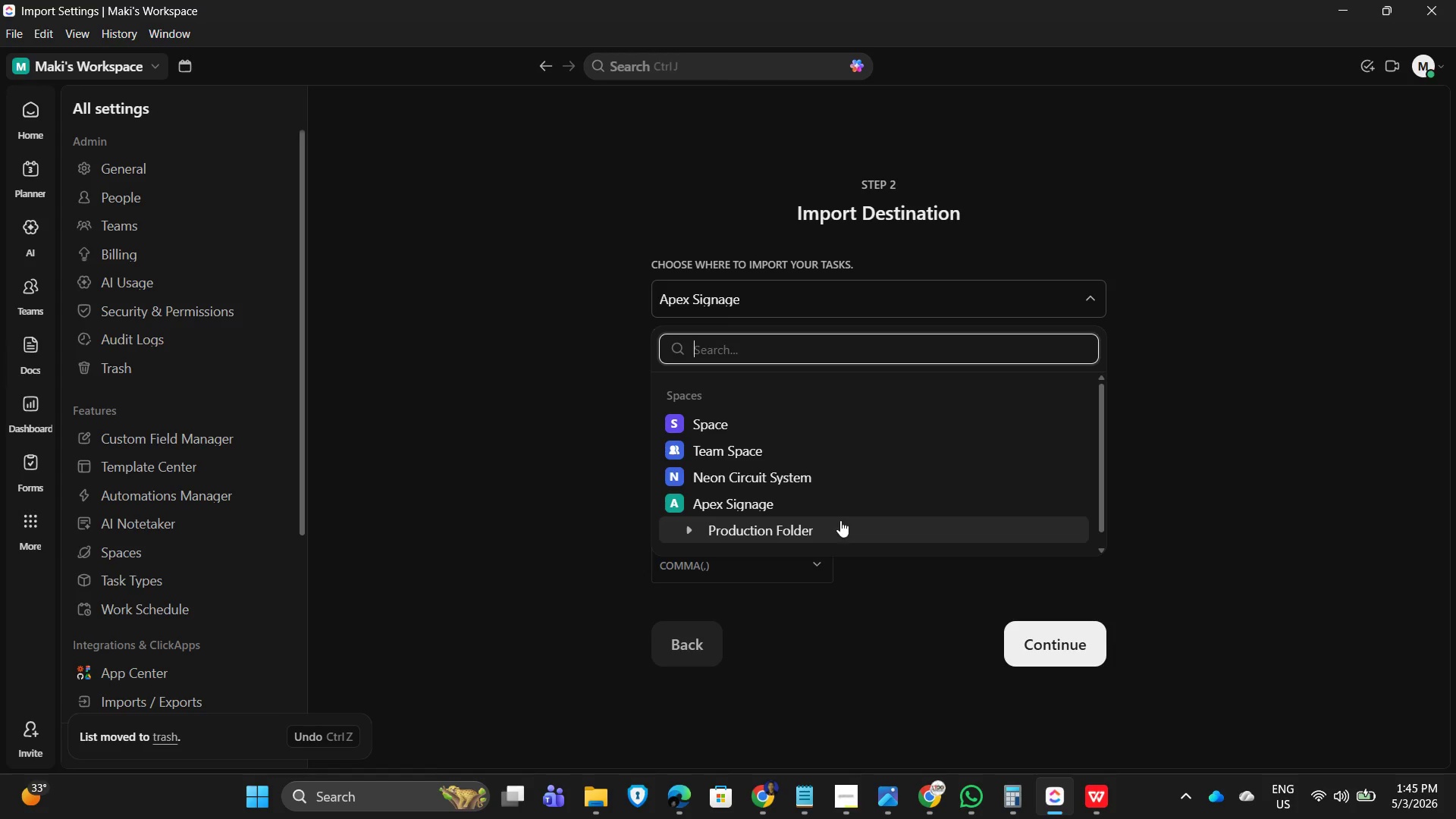 
left_click([840, 529])
 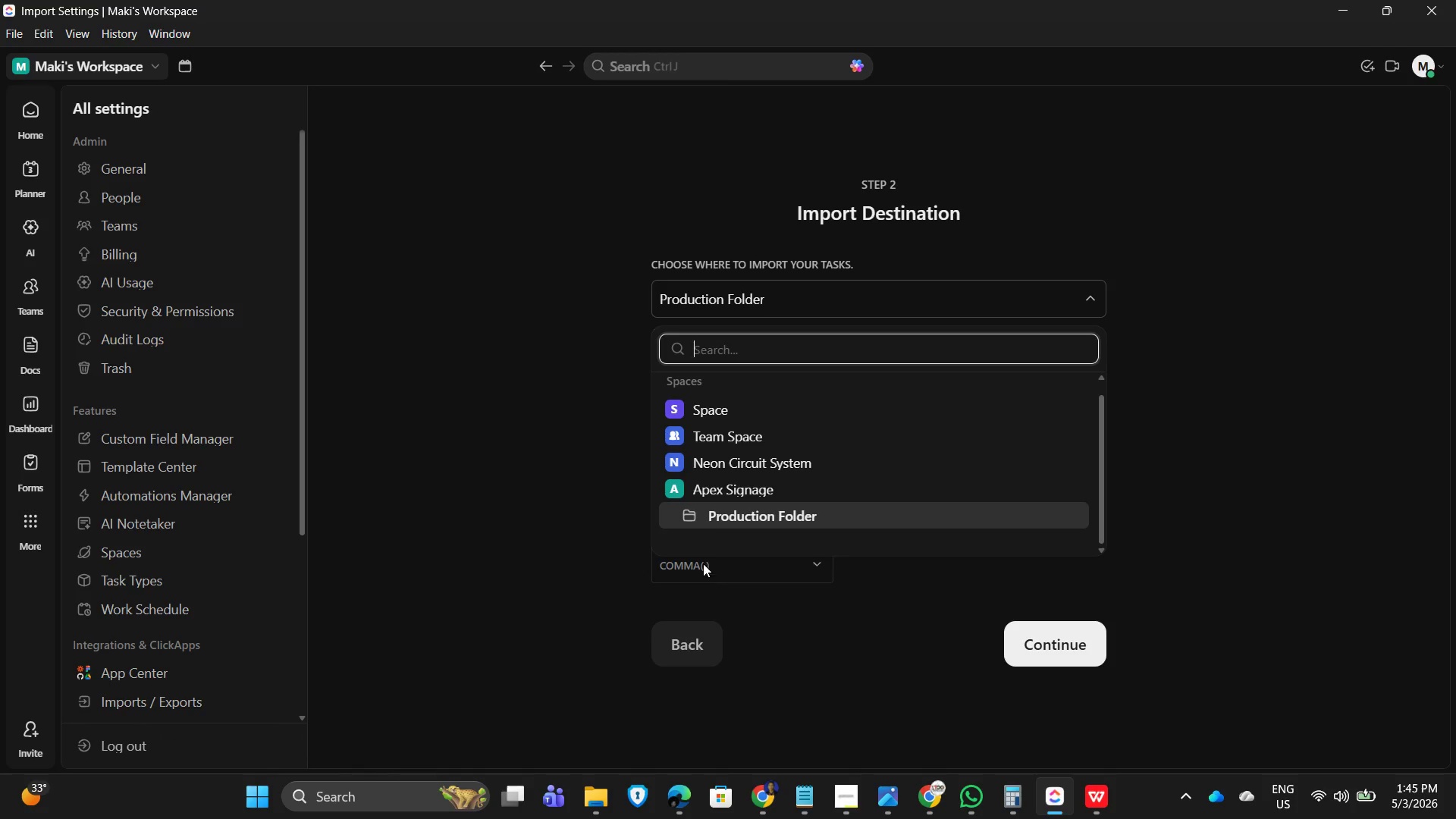 
left_click([686, 517])
 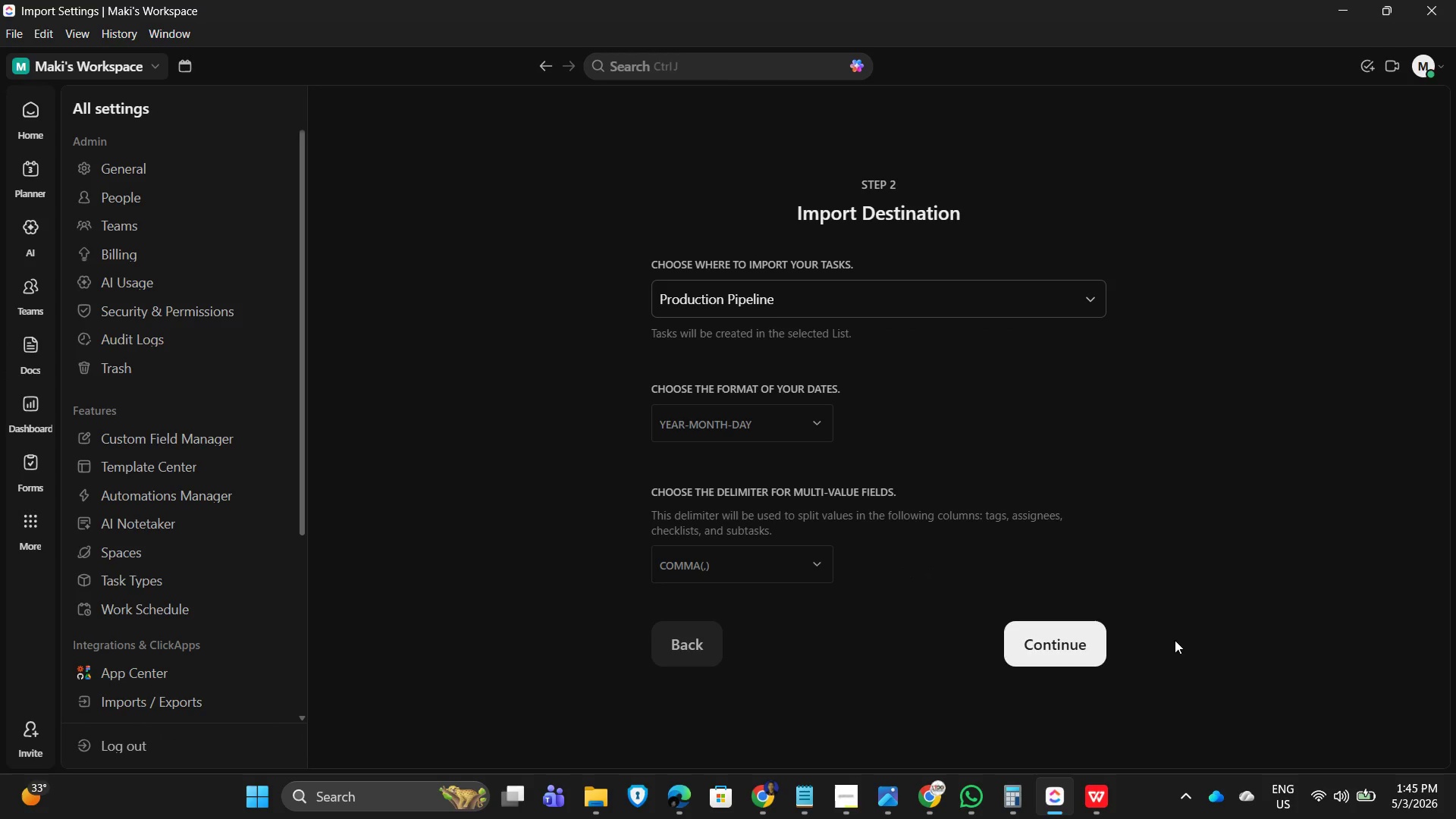 
left_click([1064, 645])
 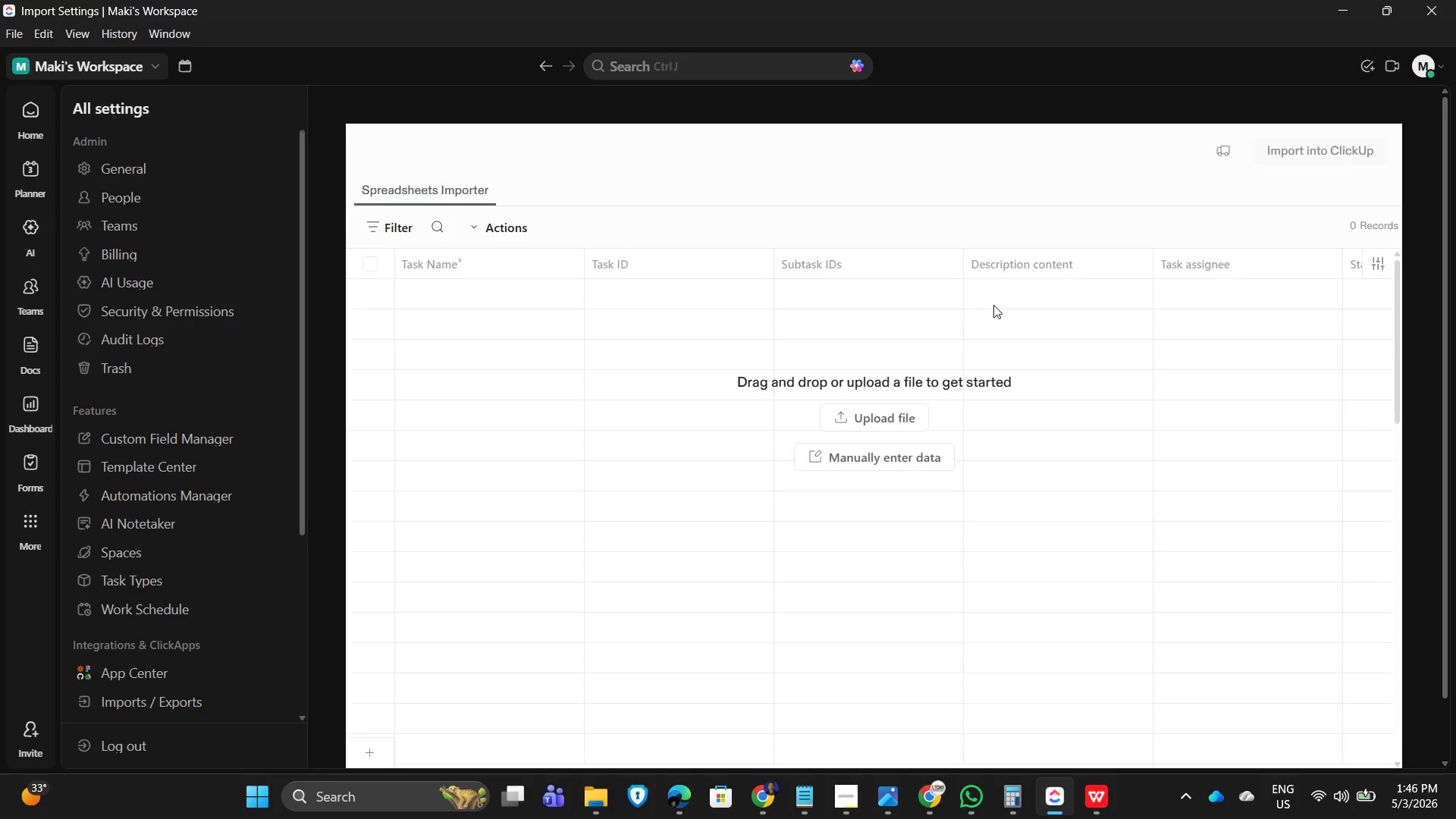 
wait(5.25)
 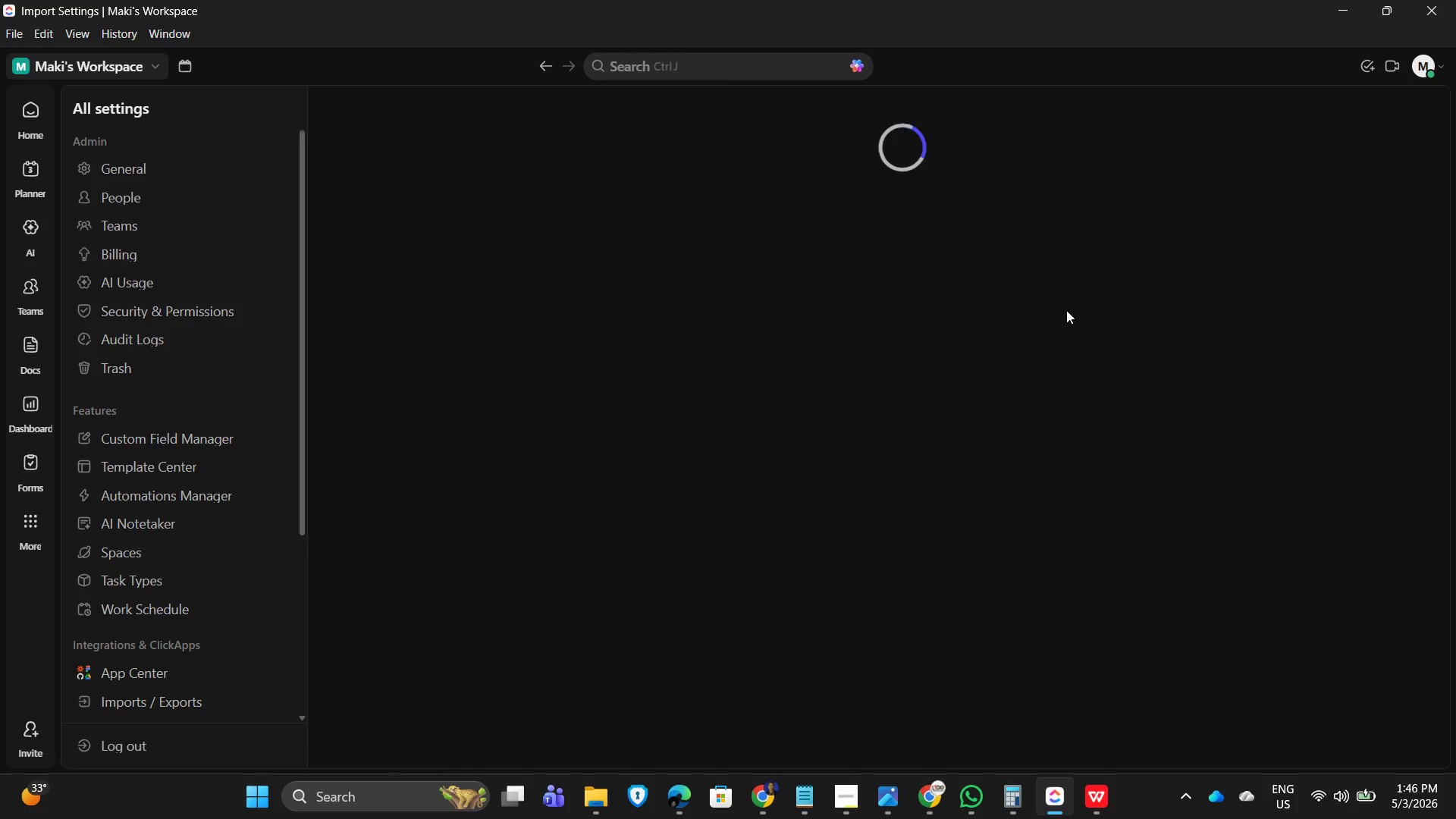 
left_click([864, 418])
 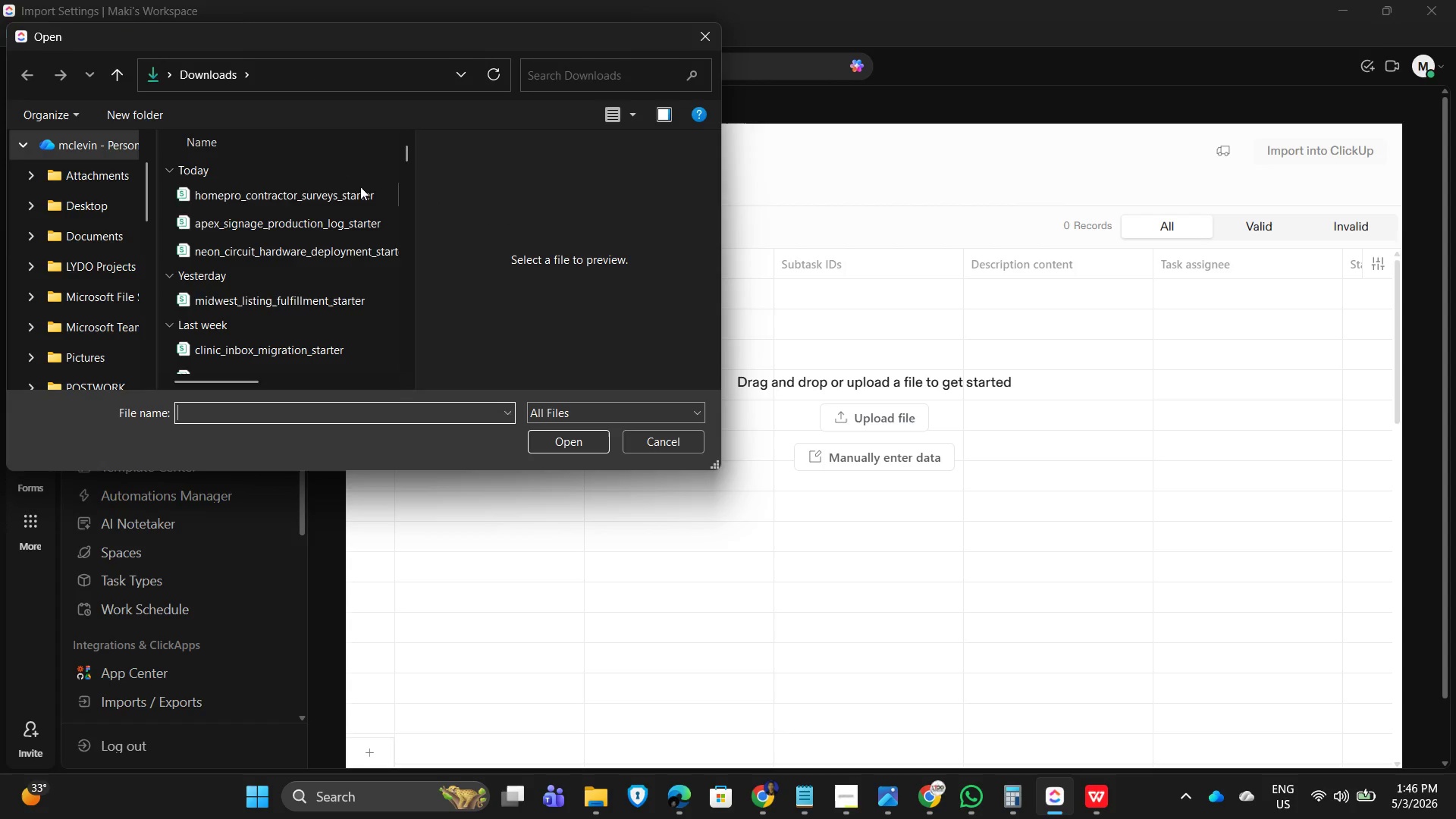 
left_click([231, 229])
 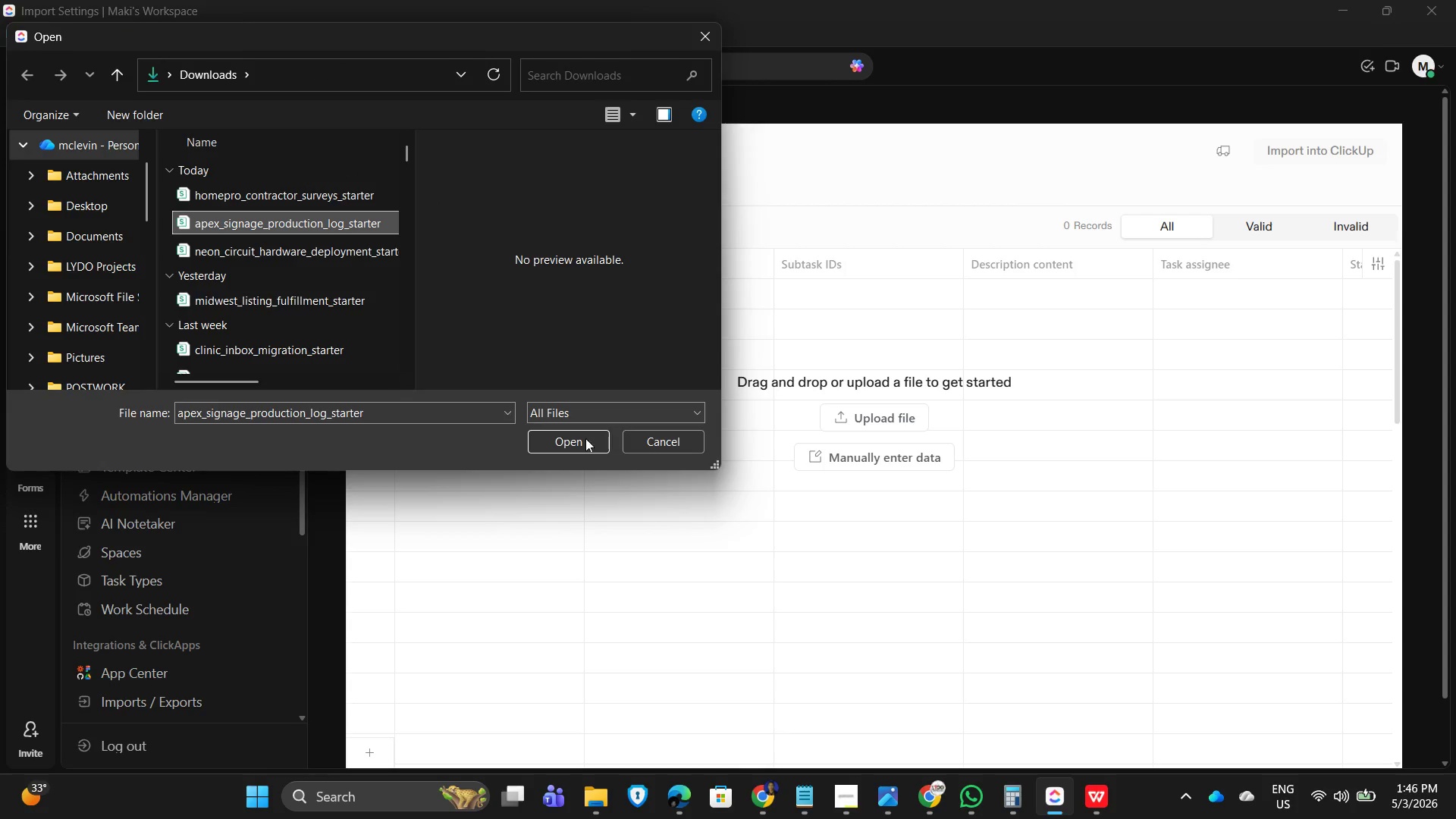 
left_click_drag(start_coordinate=[571, 447], to_coordinate=[576, 445])
 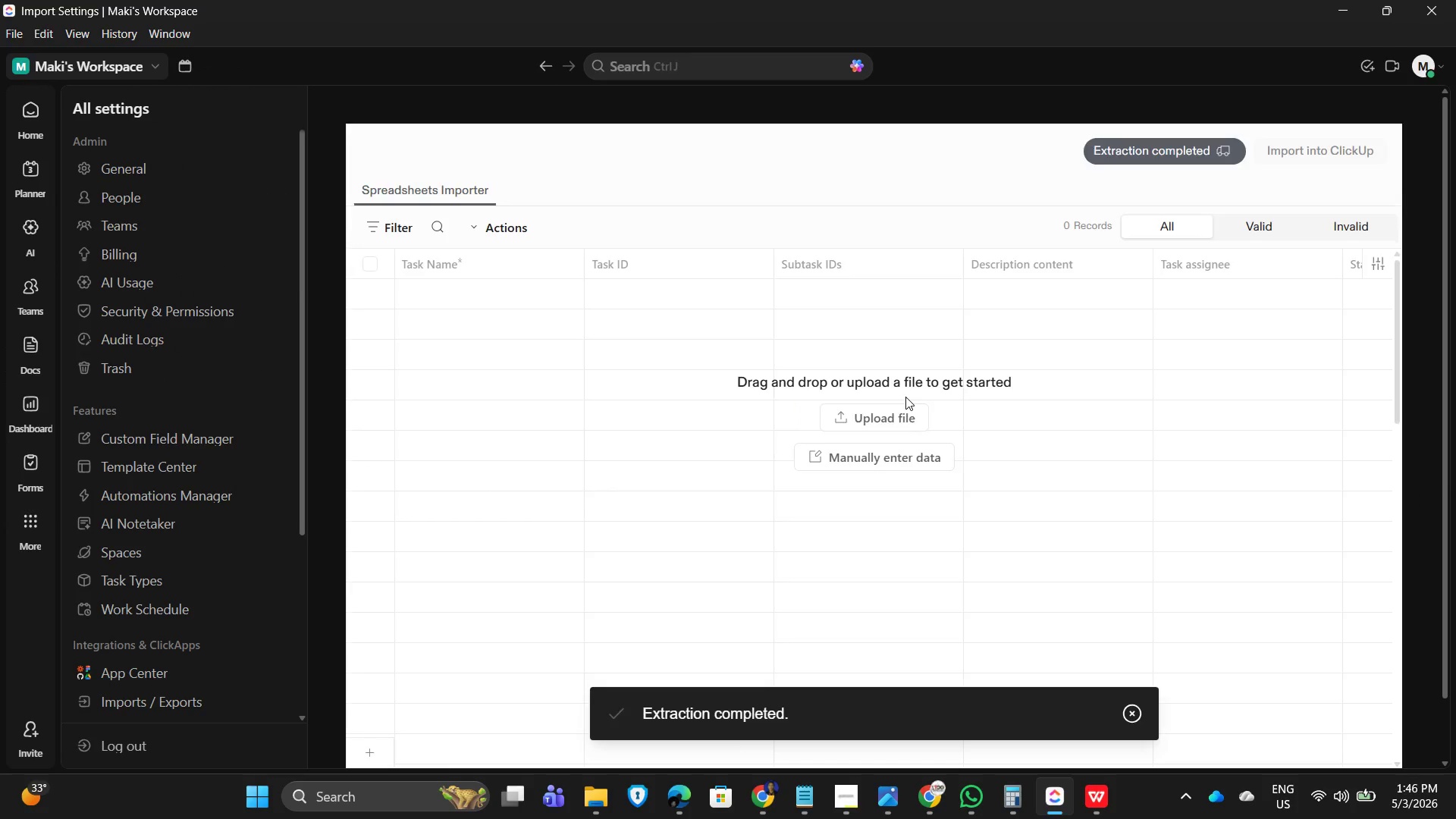 
mouse_move([885, 381])
 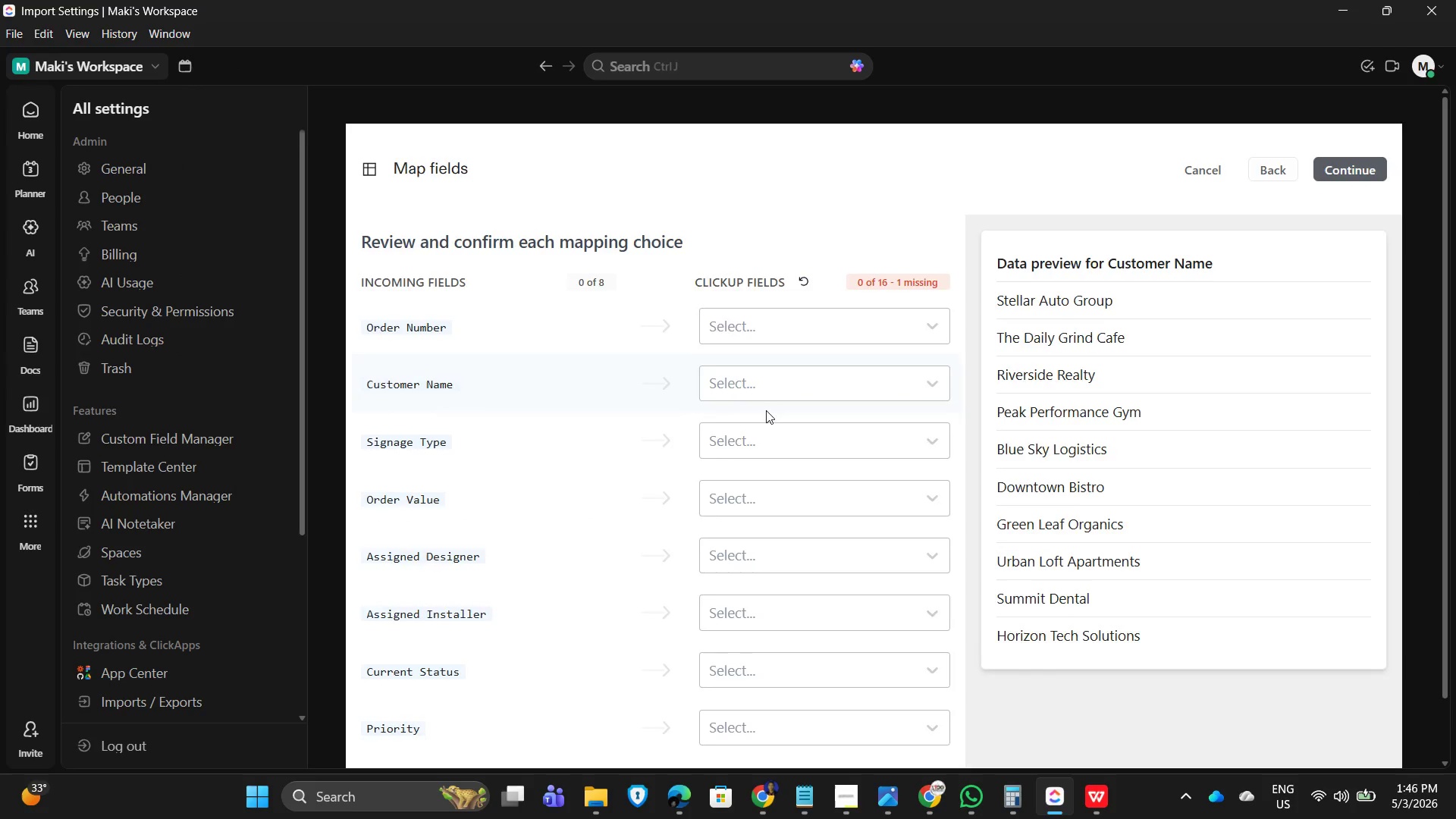 
scroll: coordinate [769, 424], scroll_direction: down, amount: 4.0
 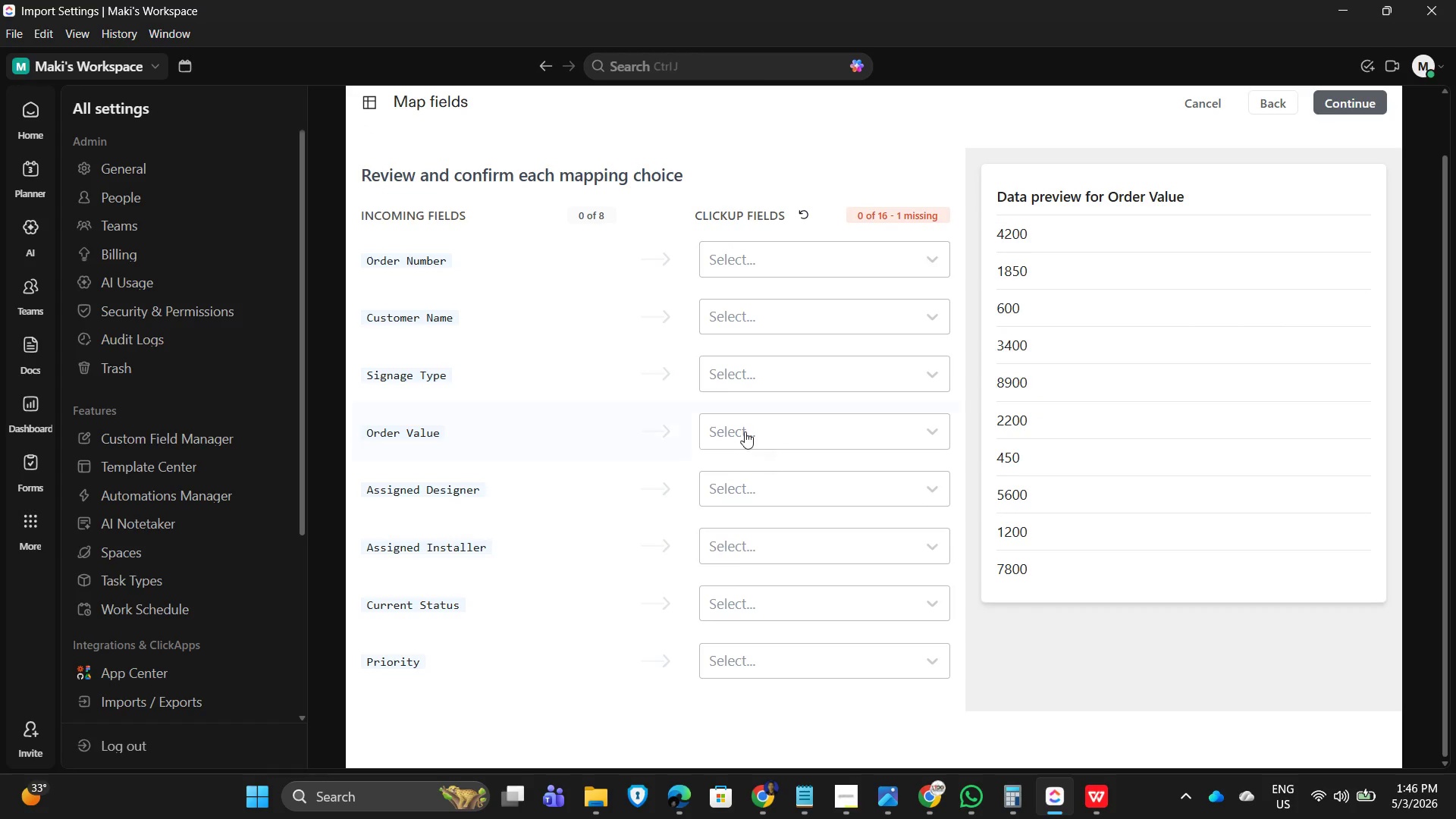 
scroll: coordinate [743, 430], scroll_direction: up, amount: 2.0
 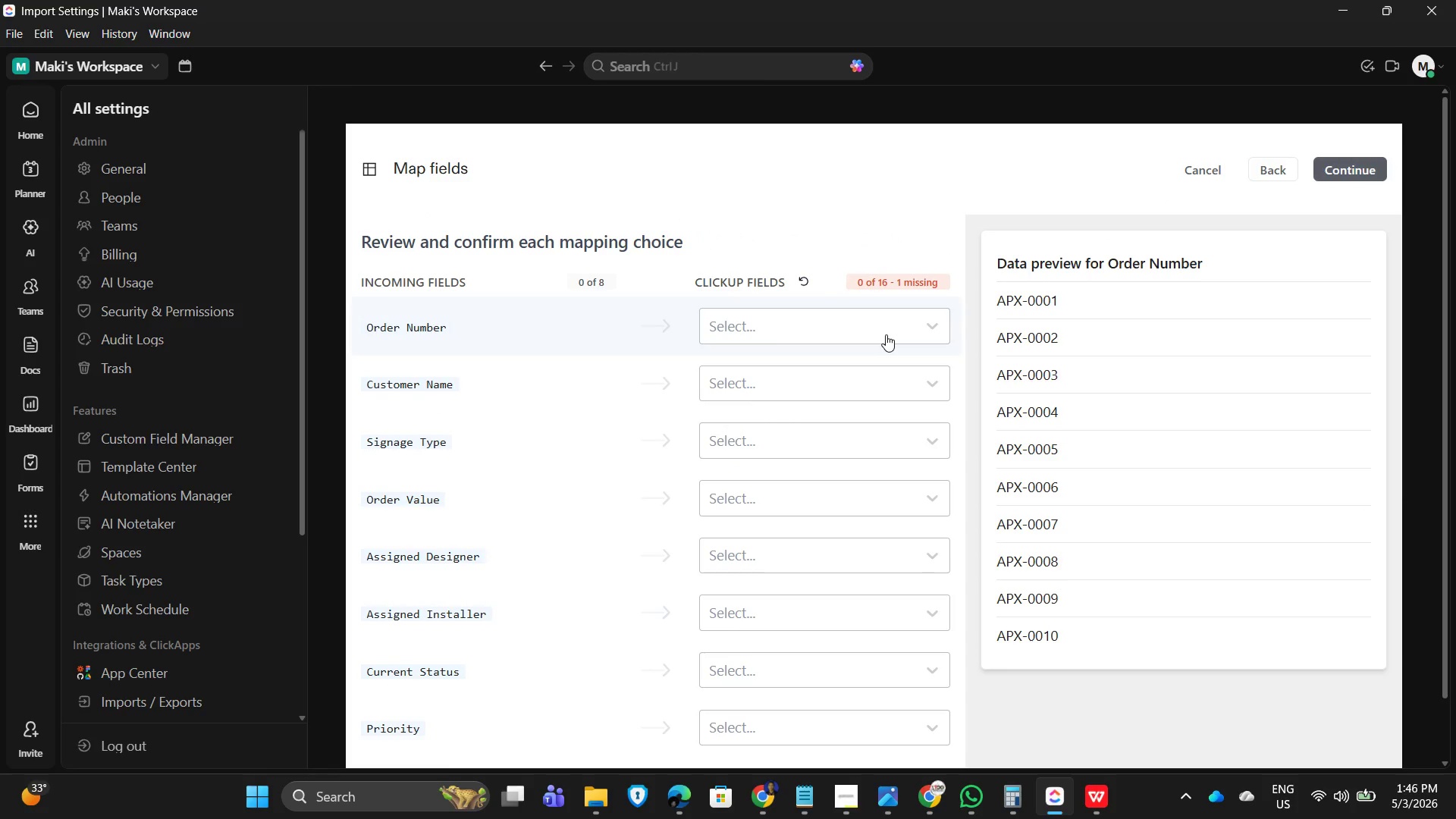 
wait(18.53)
 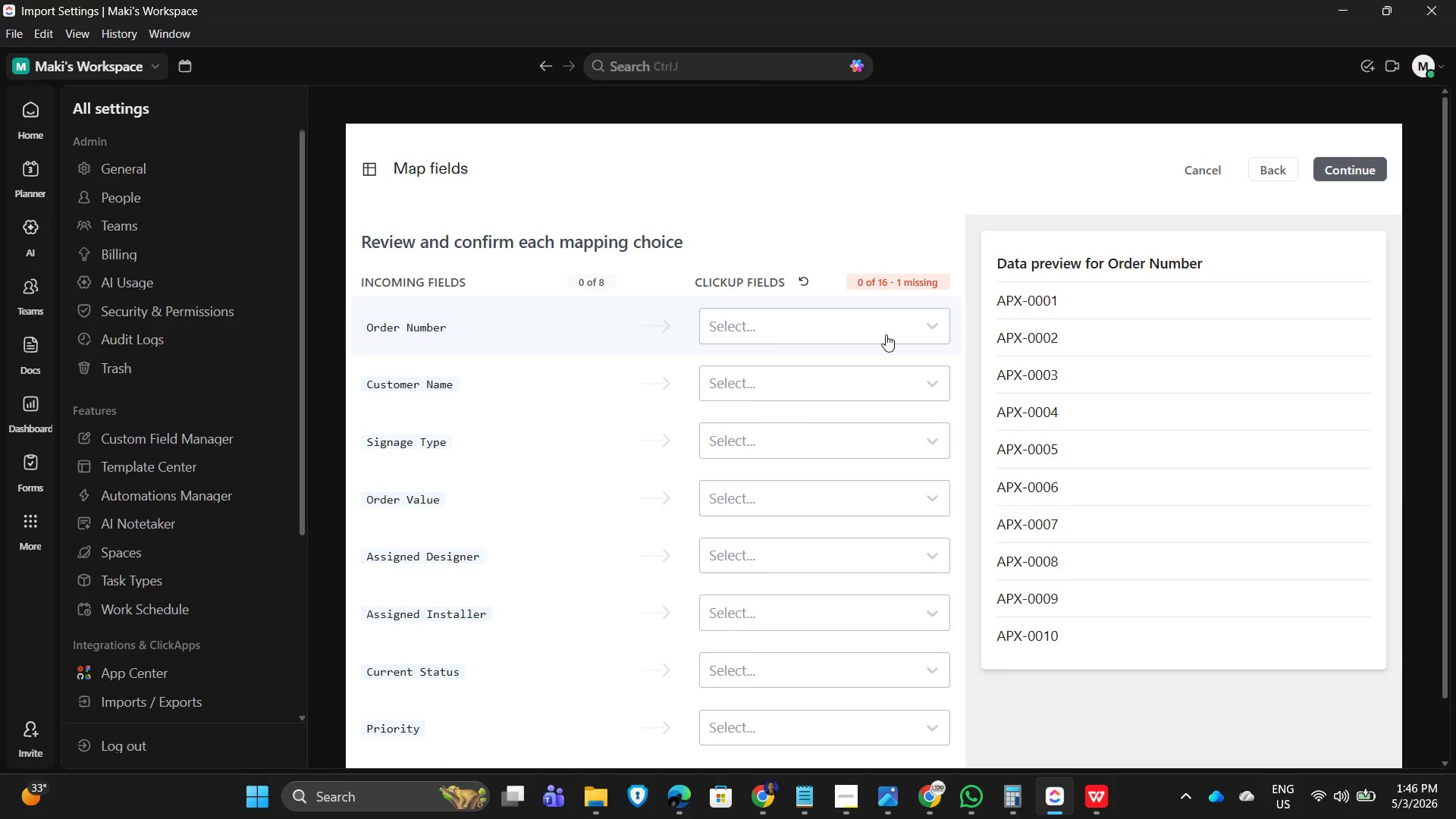 
scroll: coordinate [809, 605], scroll_direction: down, amount: 5.0
 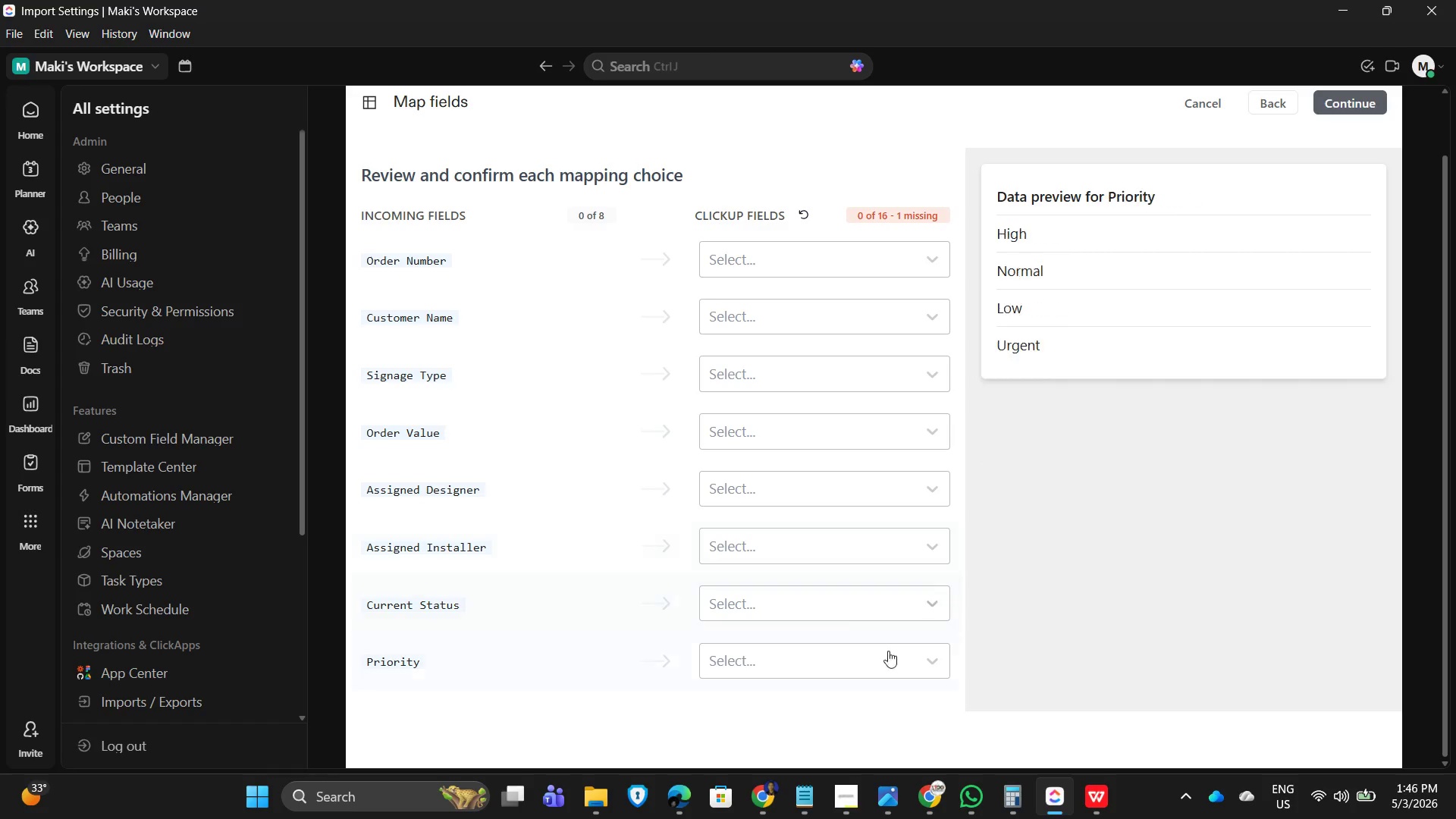 
left_click([818, 598])
 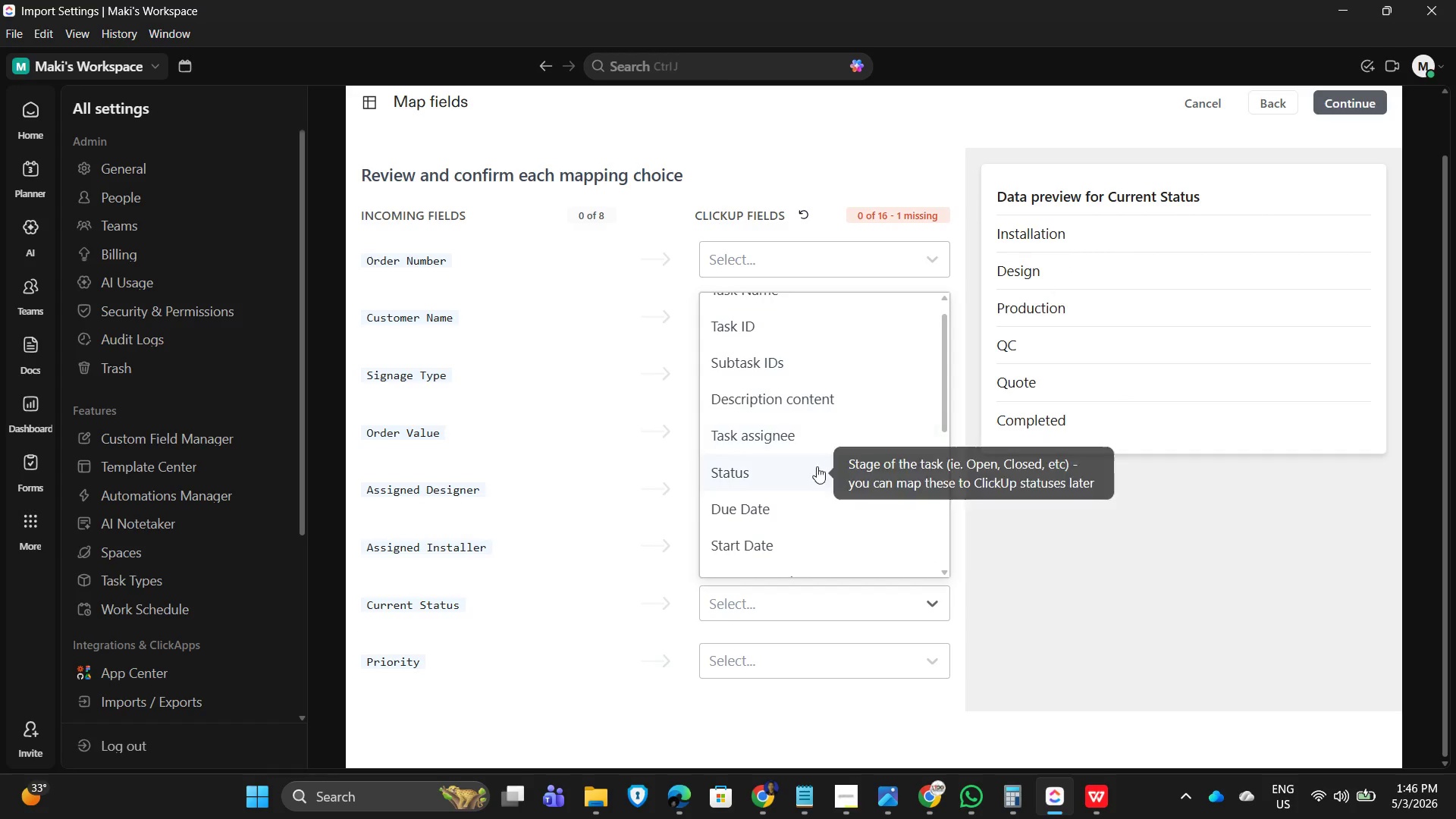 
left_click([807, 465])
 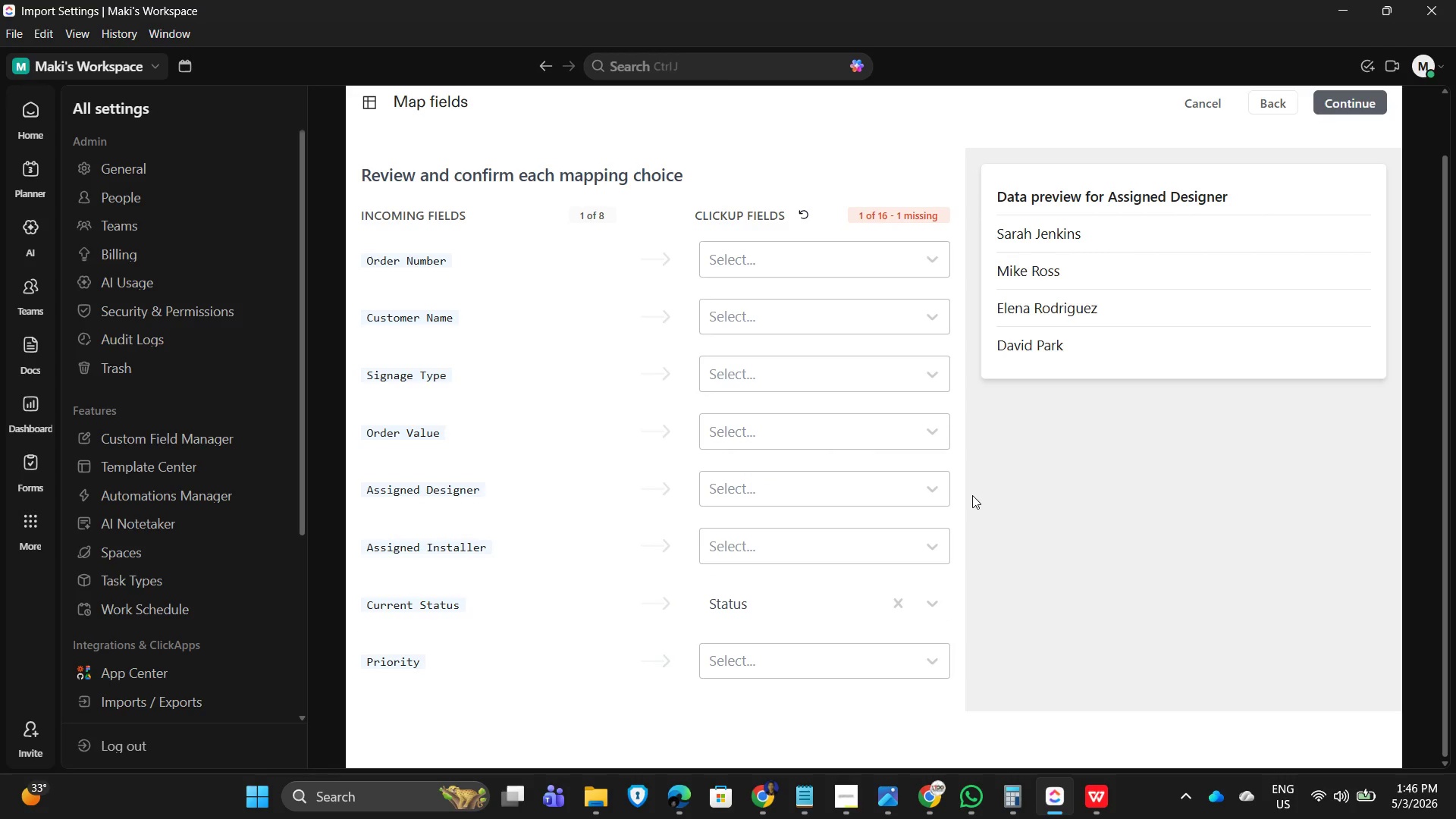 
left_click([843, 659])
 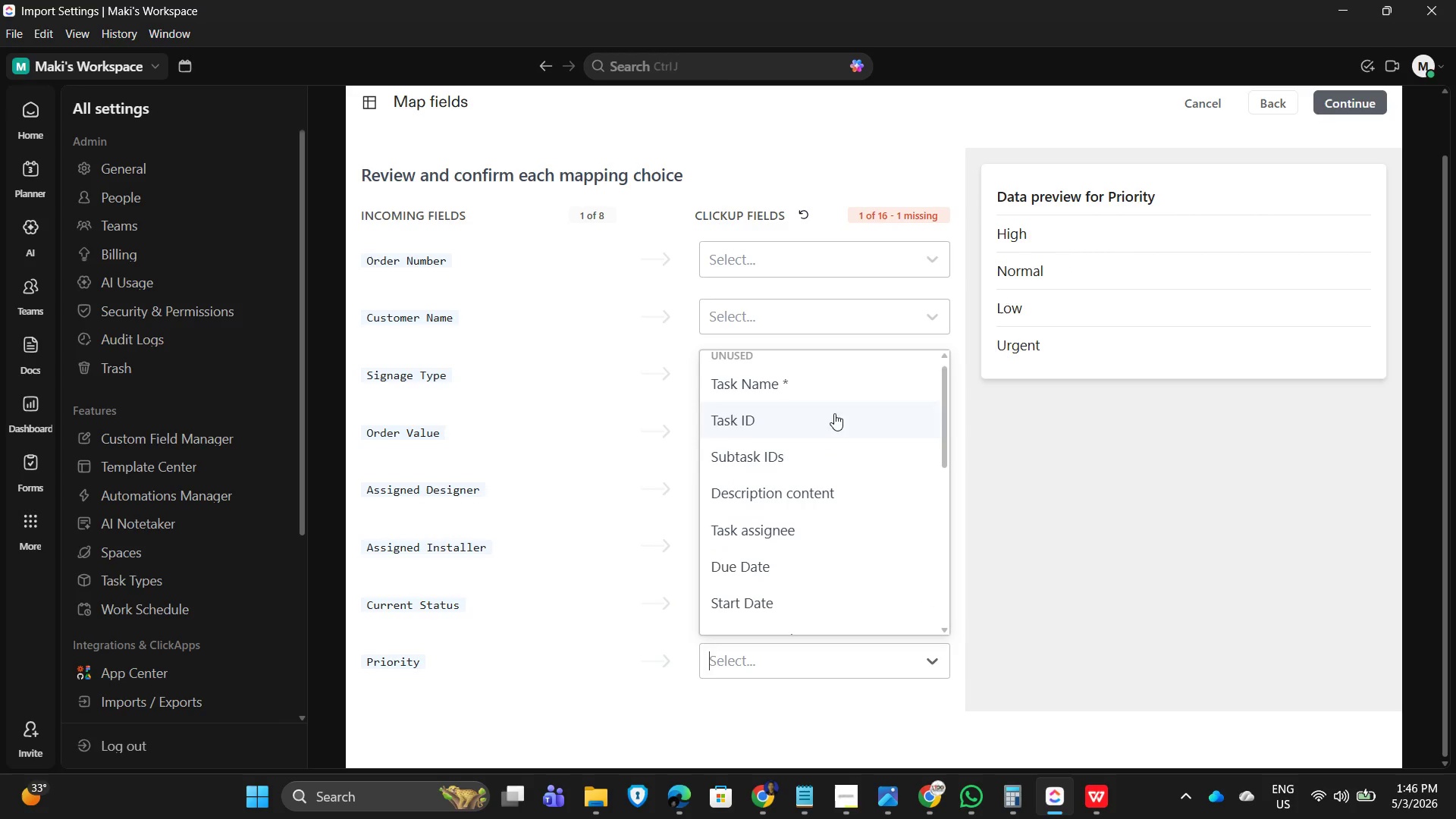 
scroll: coordinate [811, 492], scroll_direction: down, amount: 4.0
 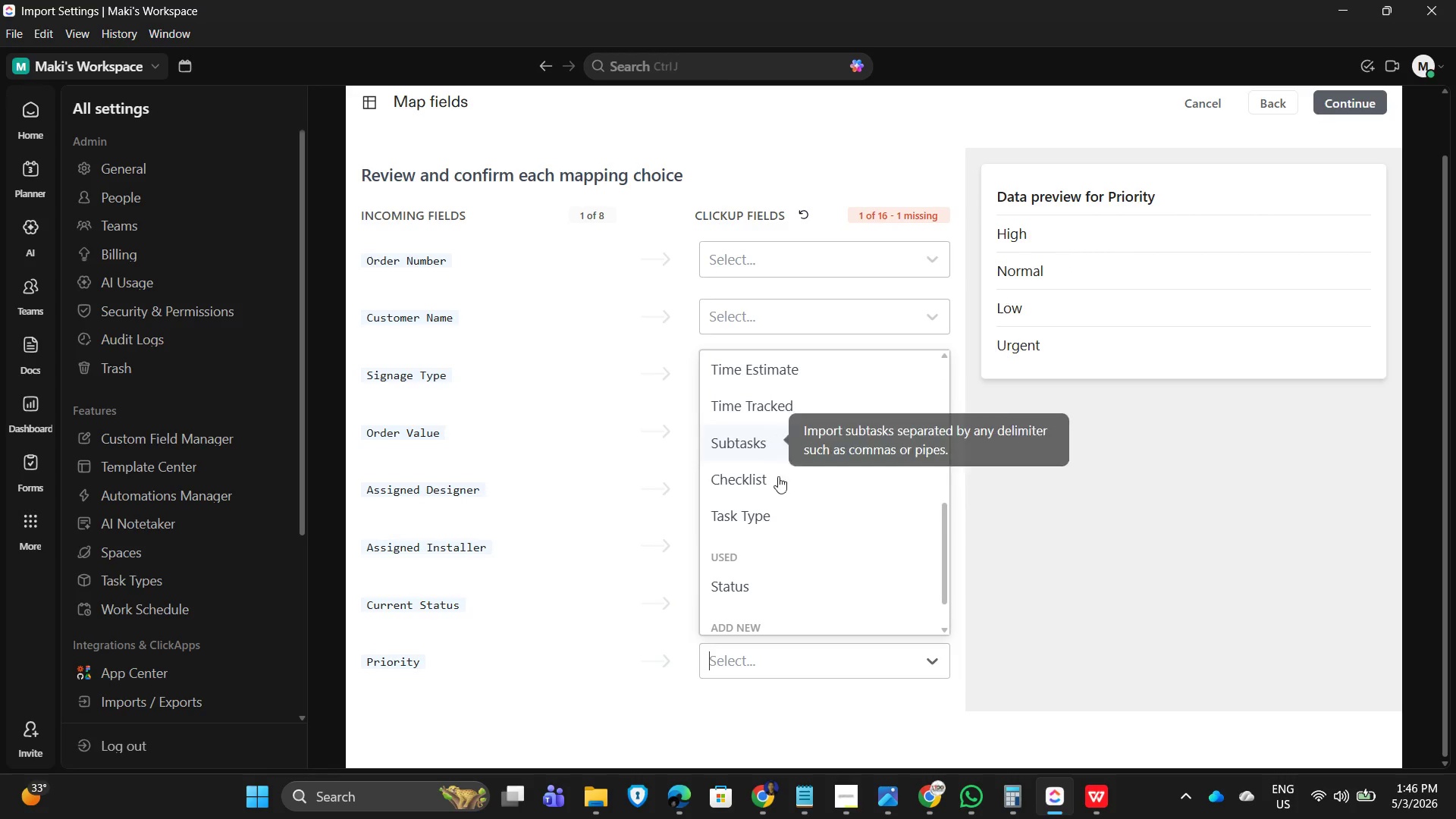 
scroll: coordinate [790, 572], scroll_direction: up, amount: 1.0
 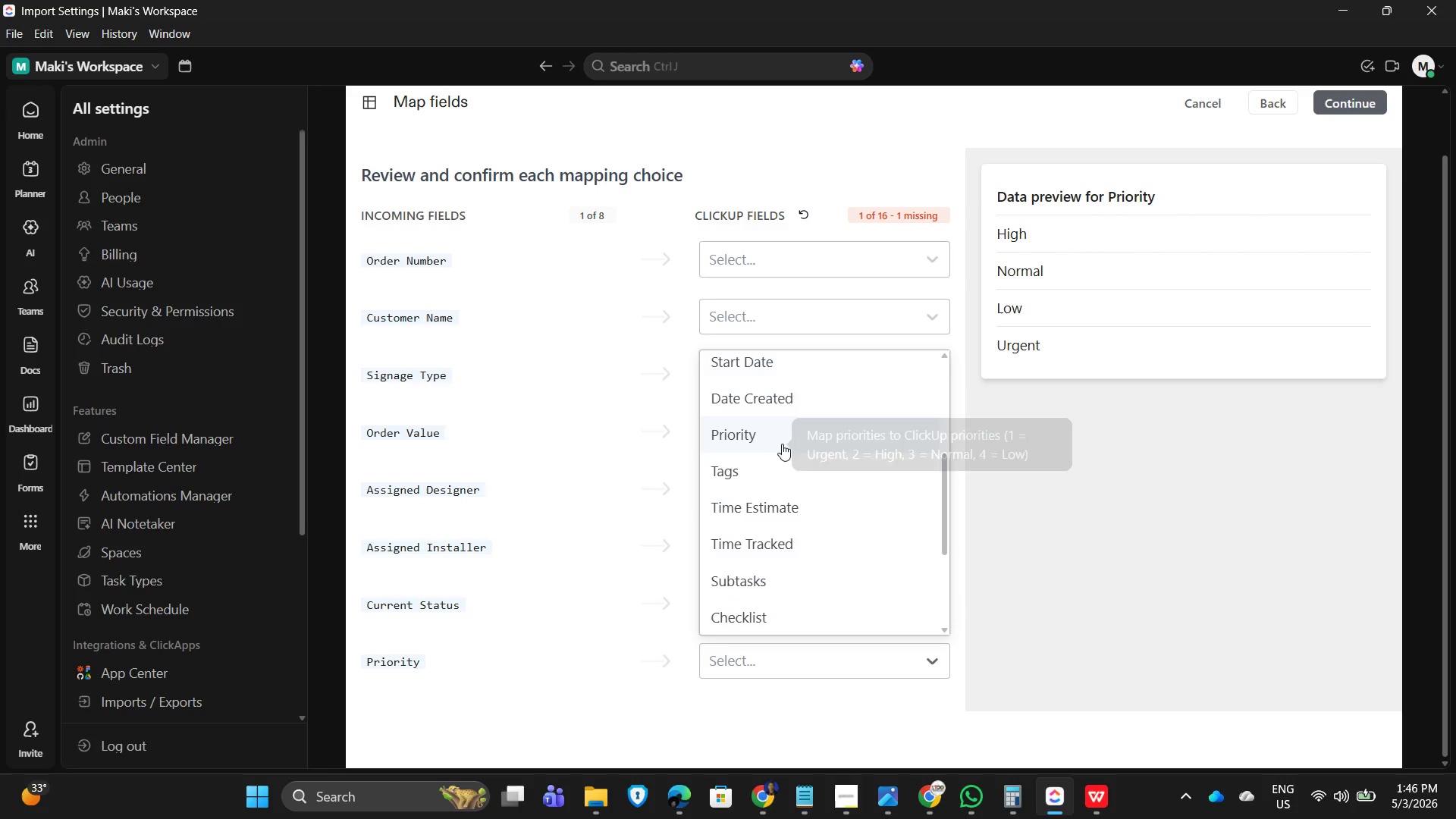 
left_click([783, 440])
 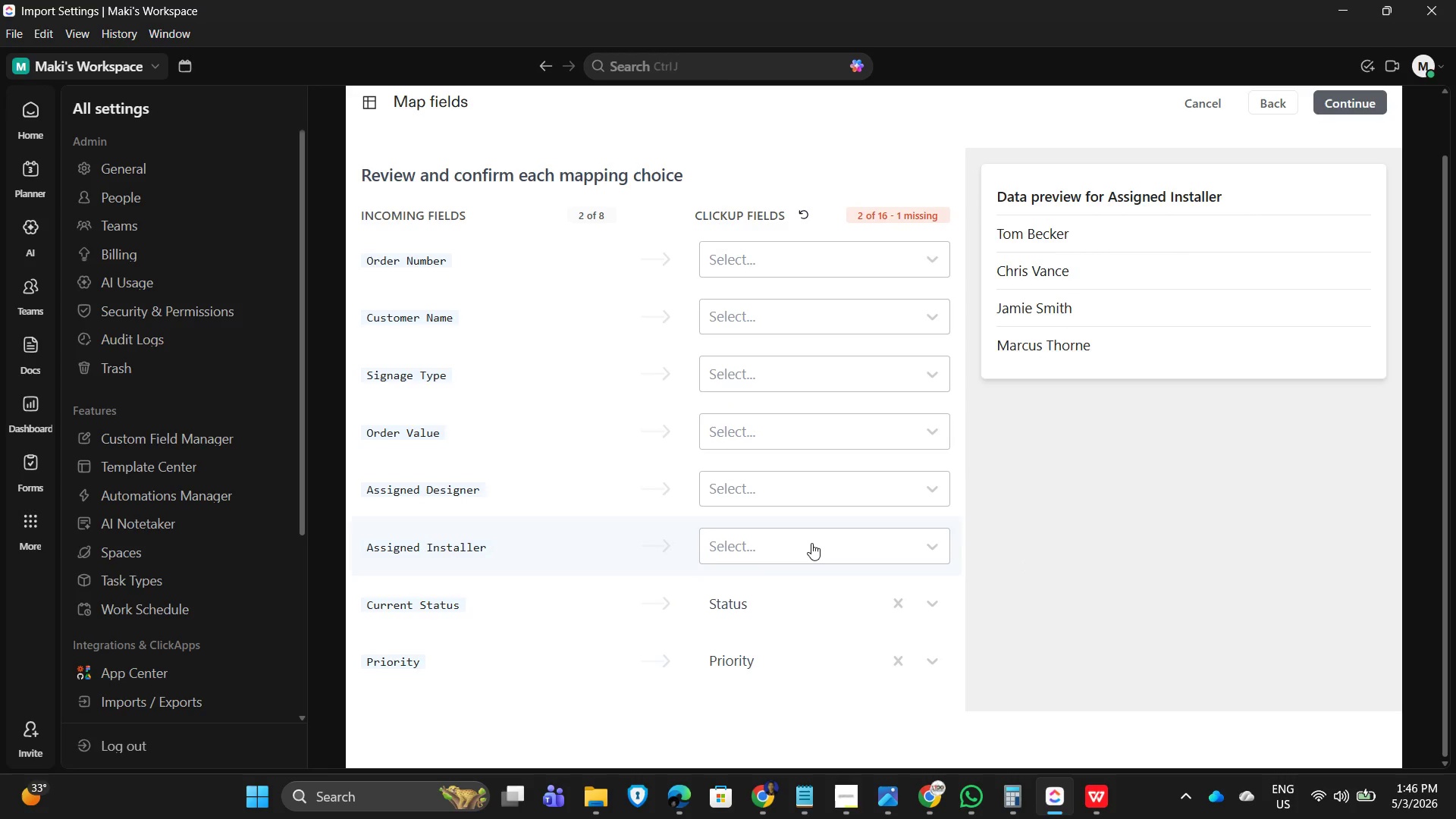 
key(Alt+AltLeft)
 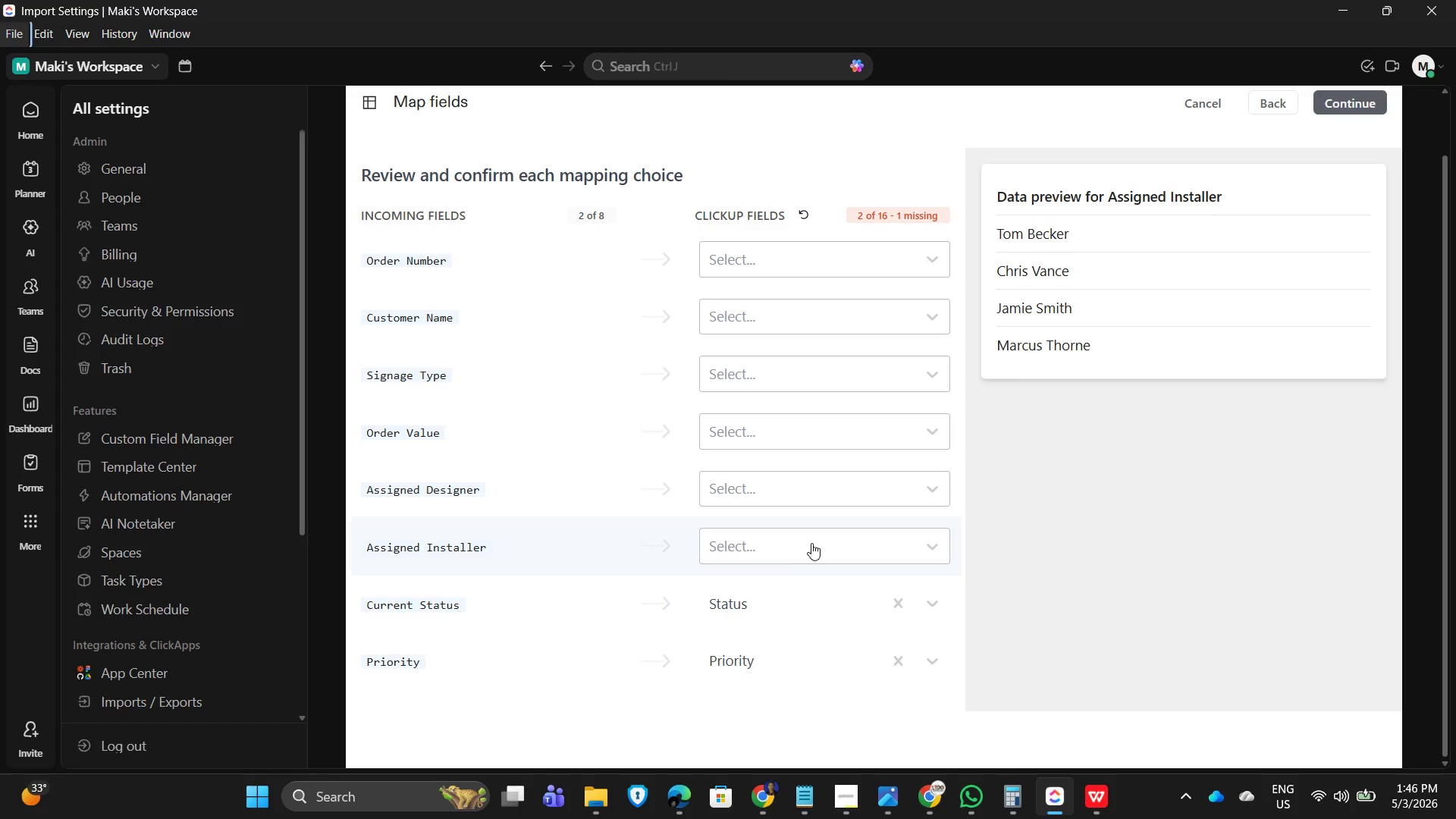 
key(Alt+Tab)